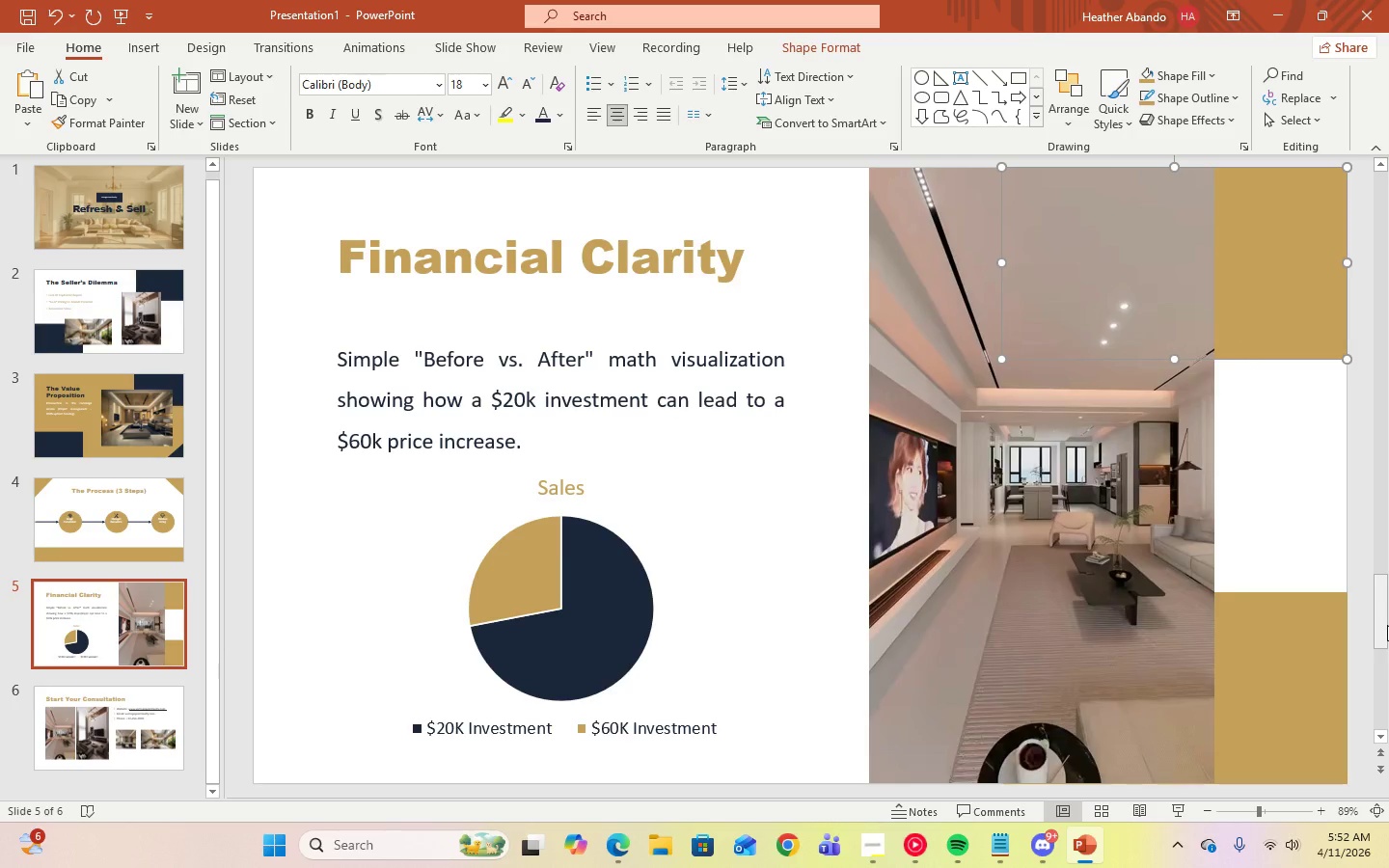 
wait(6.58)
 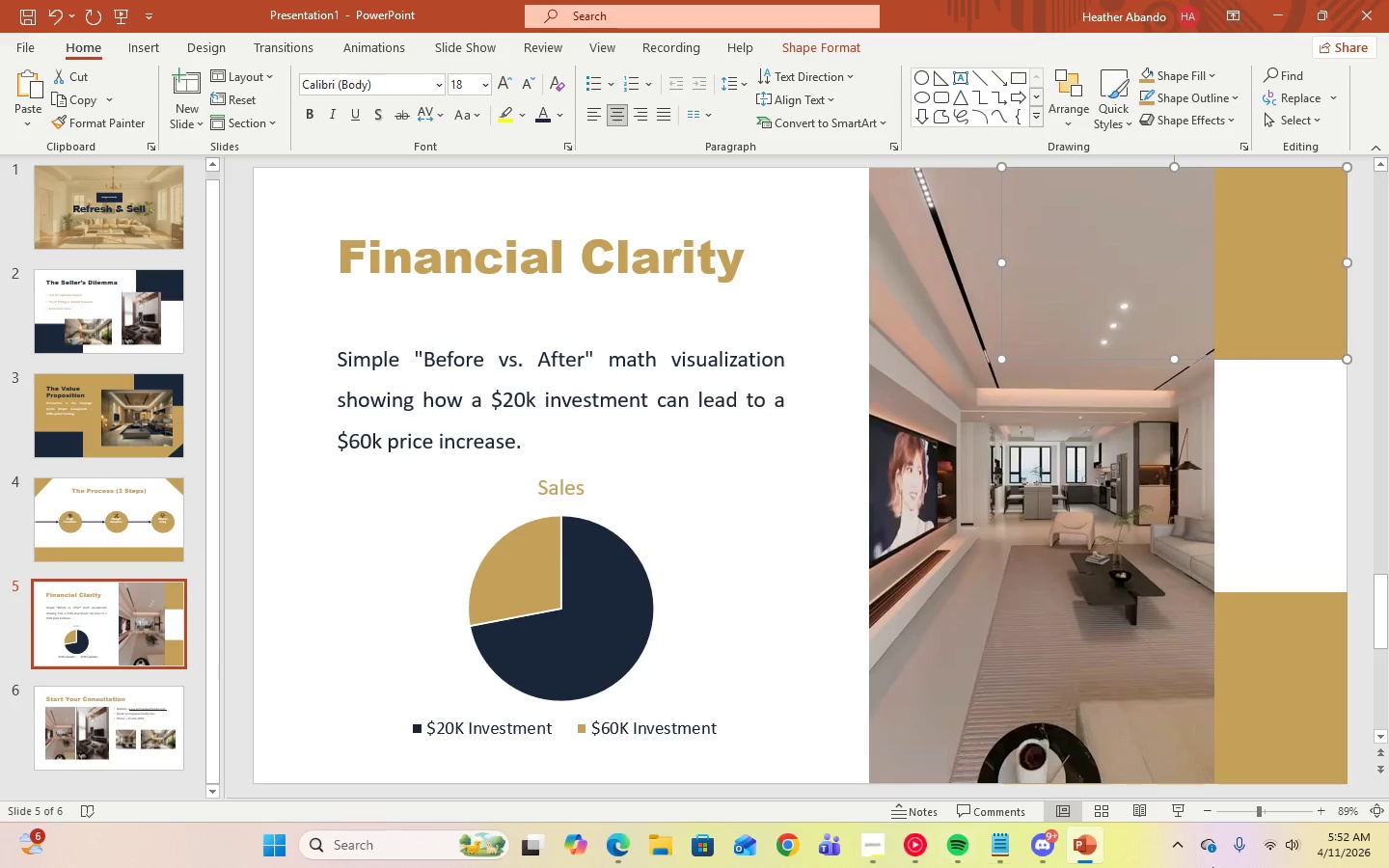 
left_click([1300, 670])
 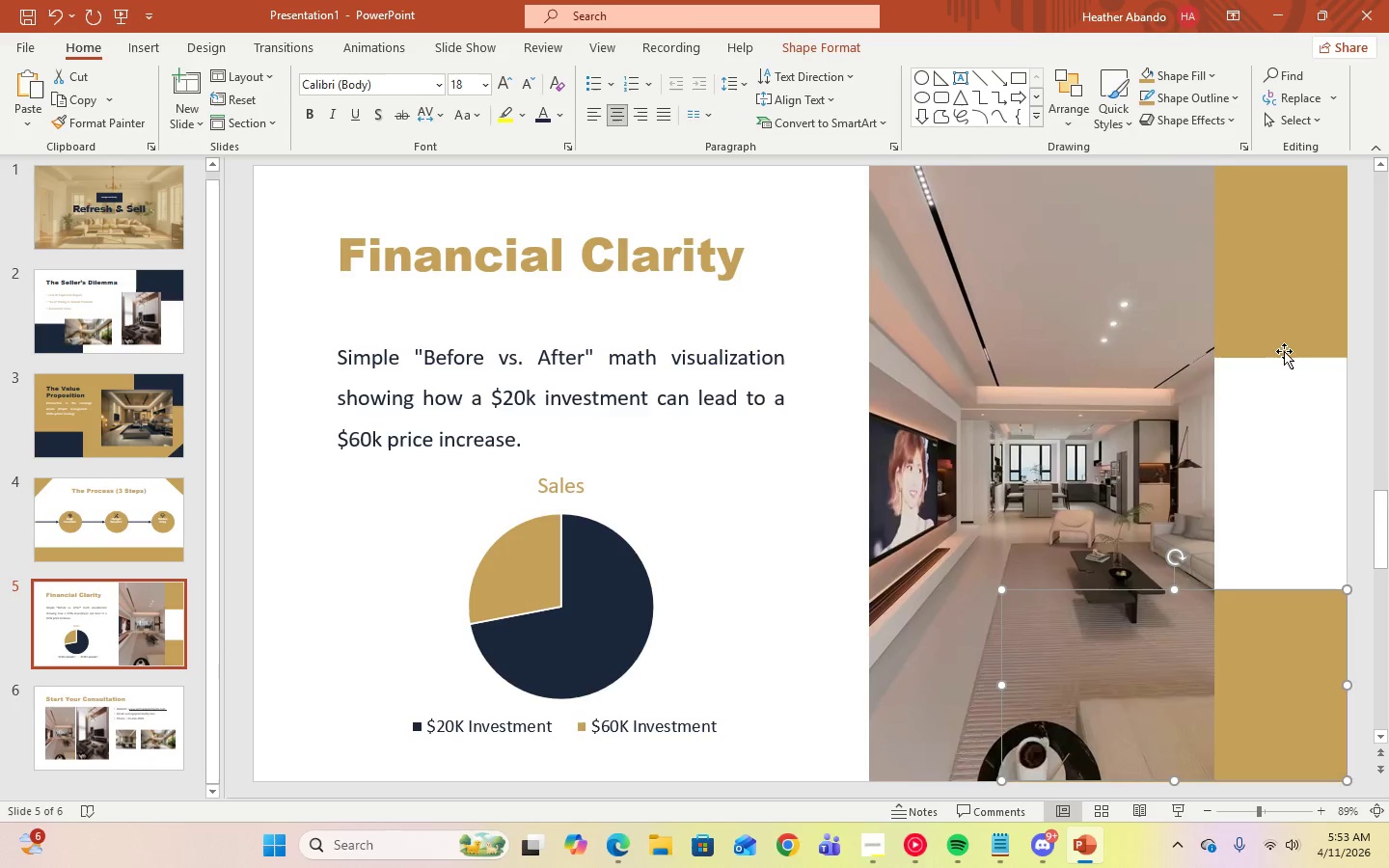 
left_click([1283, 341])
 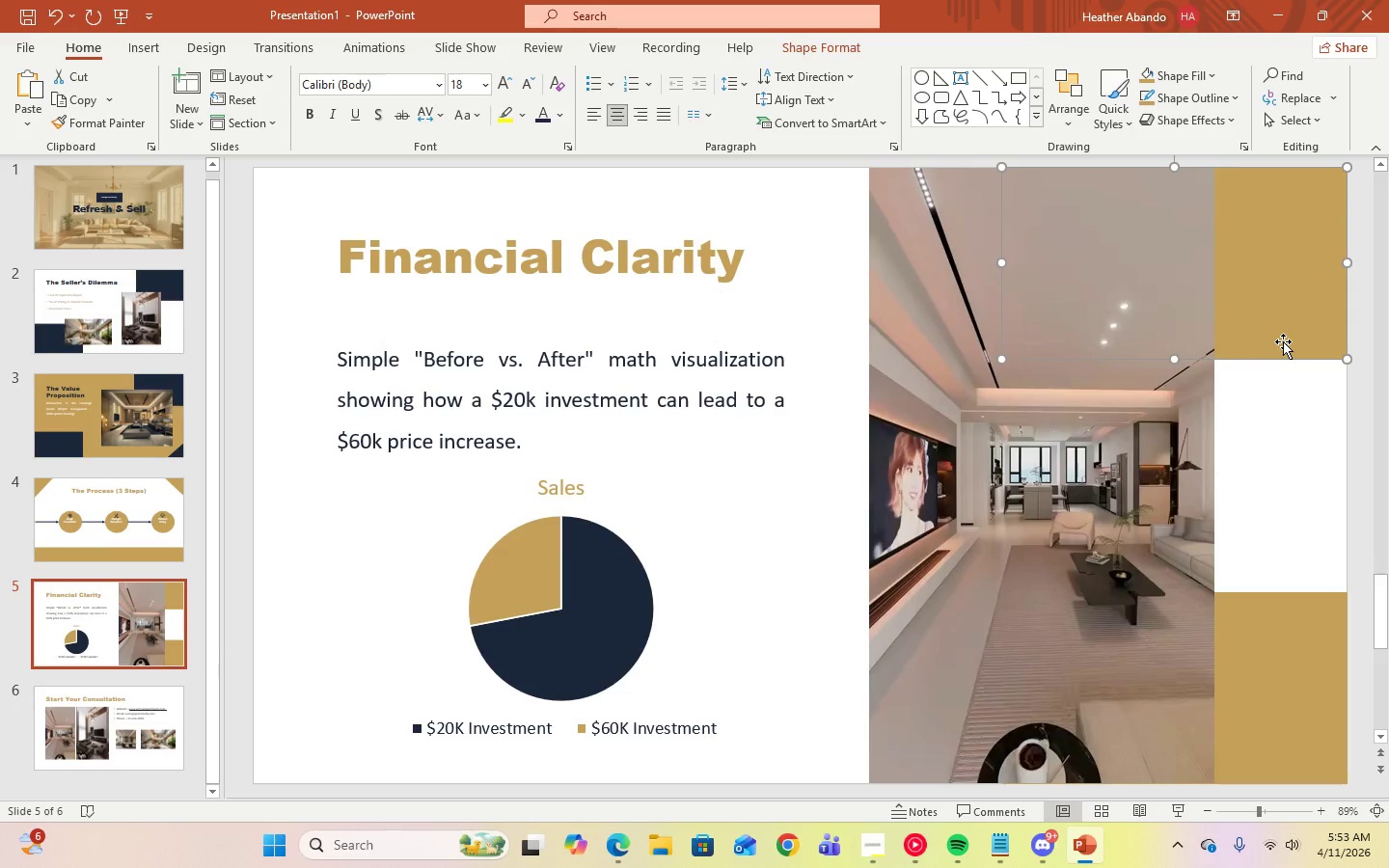 
key(Delete)
 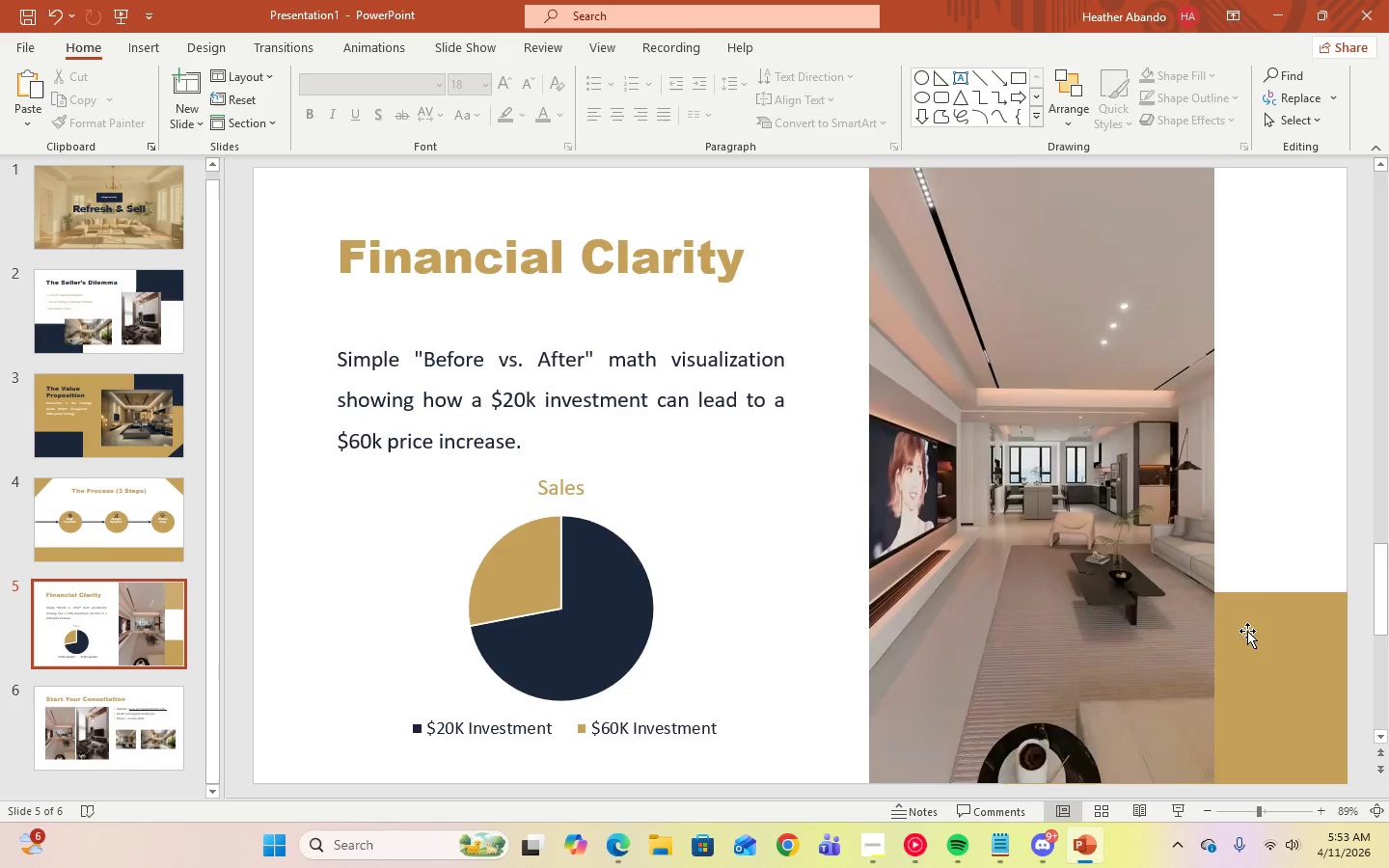 
left_click([1253, 636])
 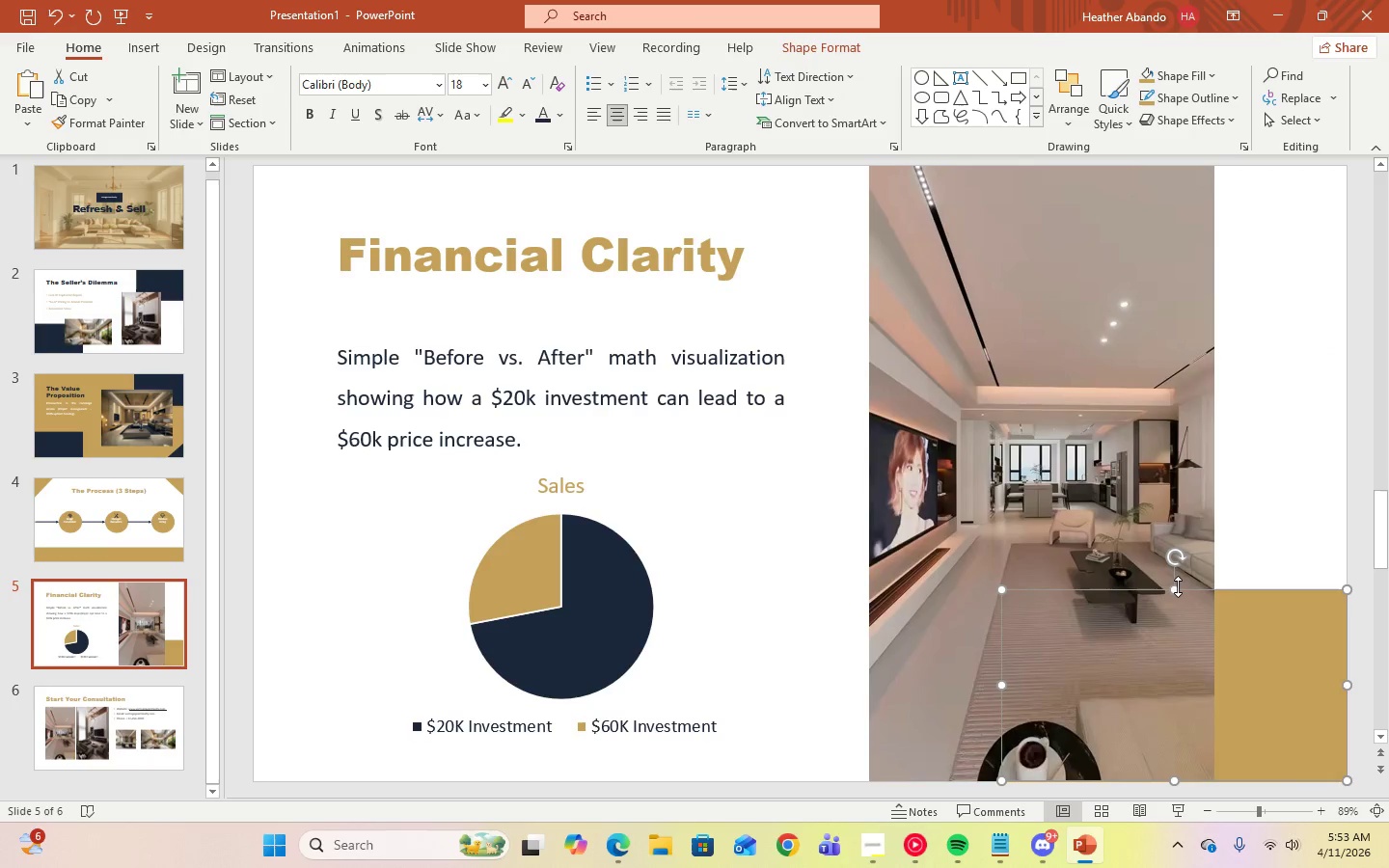 
left_click_drag(start_coordinate=[1176, 587], to_coordinate=[1222, 165])
 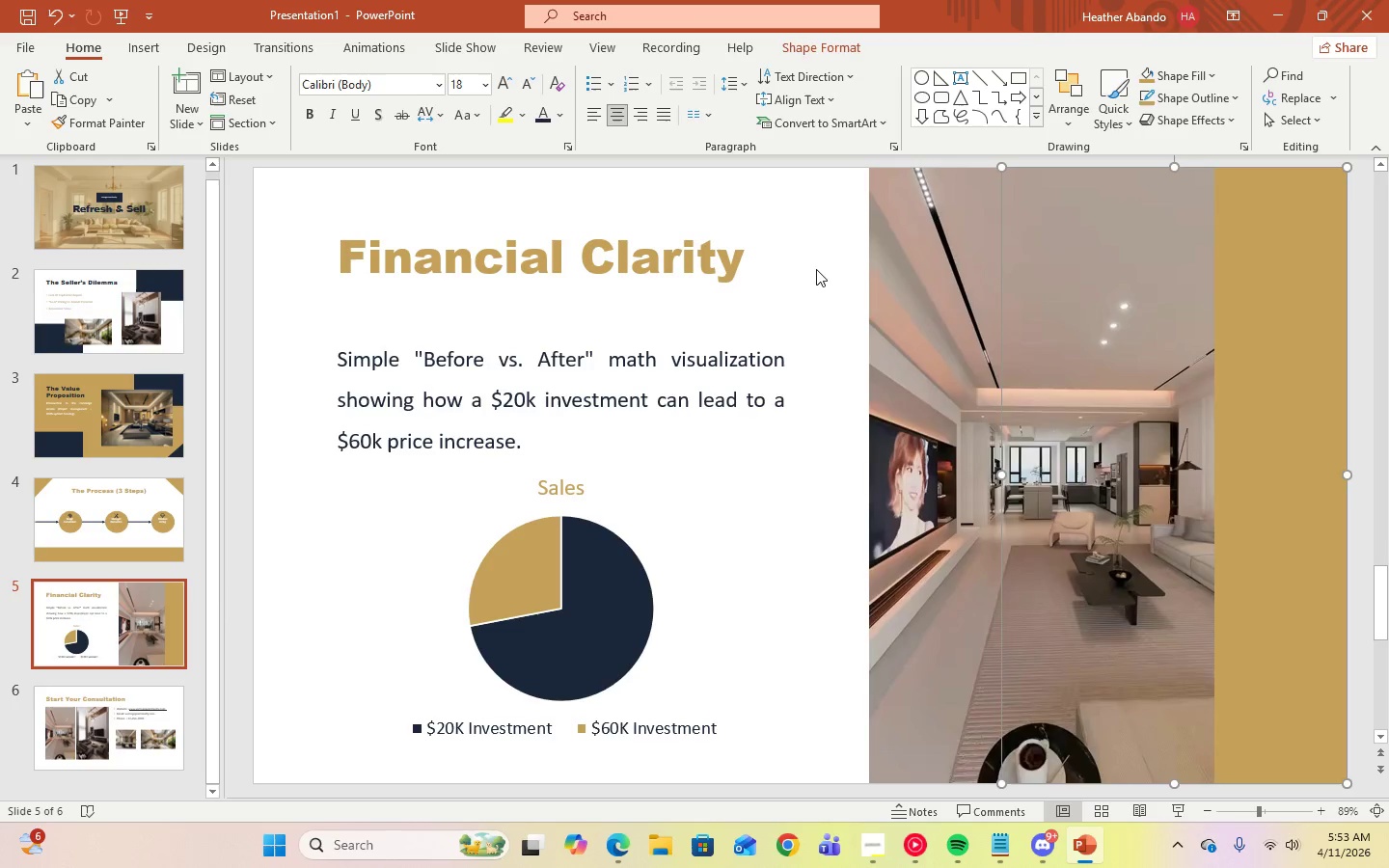 
left_click([814, 268])
 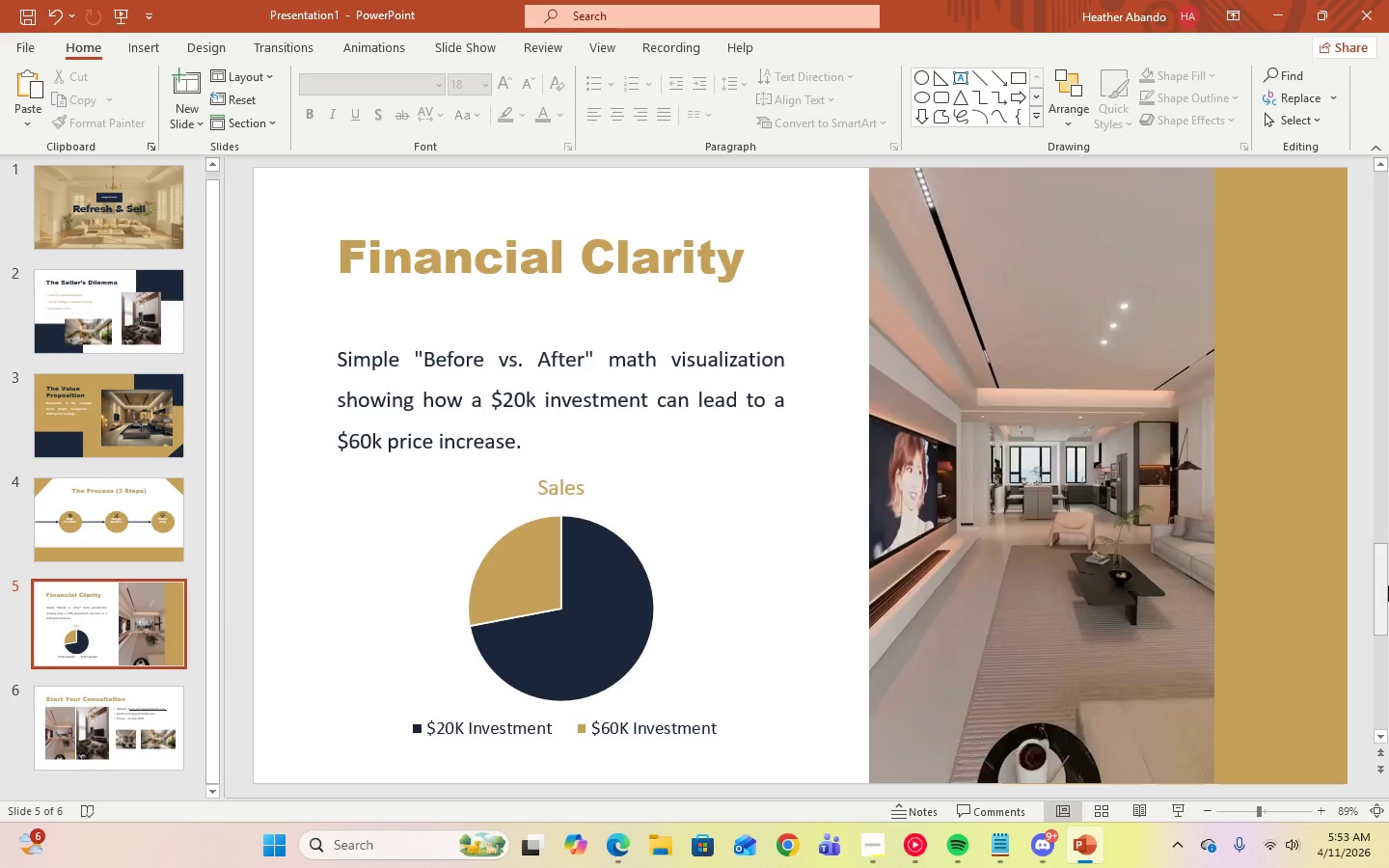 
left_click([592, 366])
 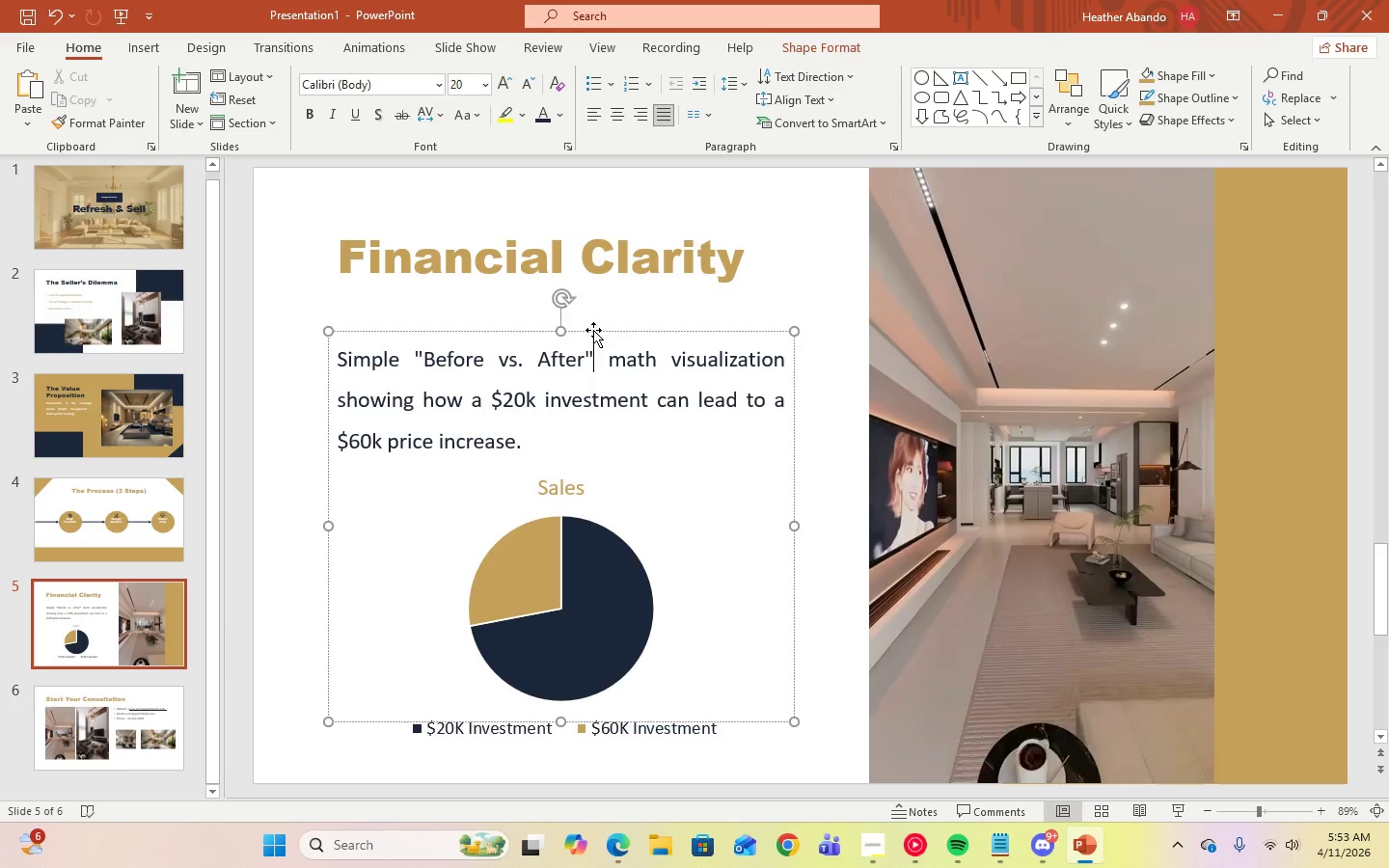 
left_click([428, 369])
 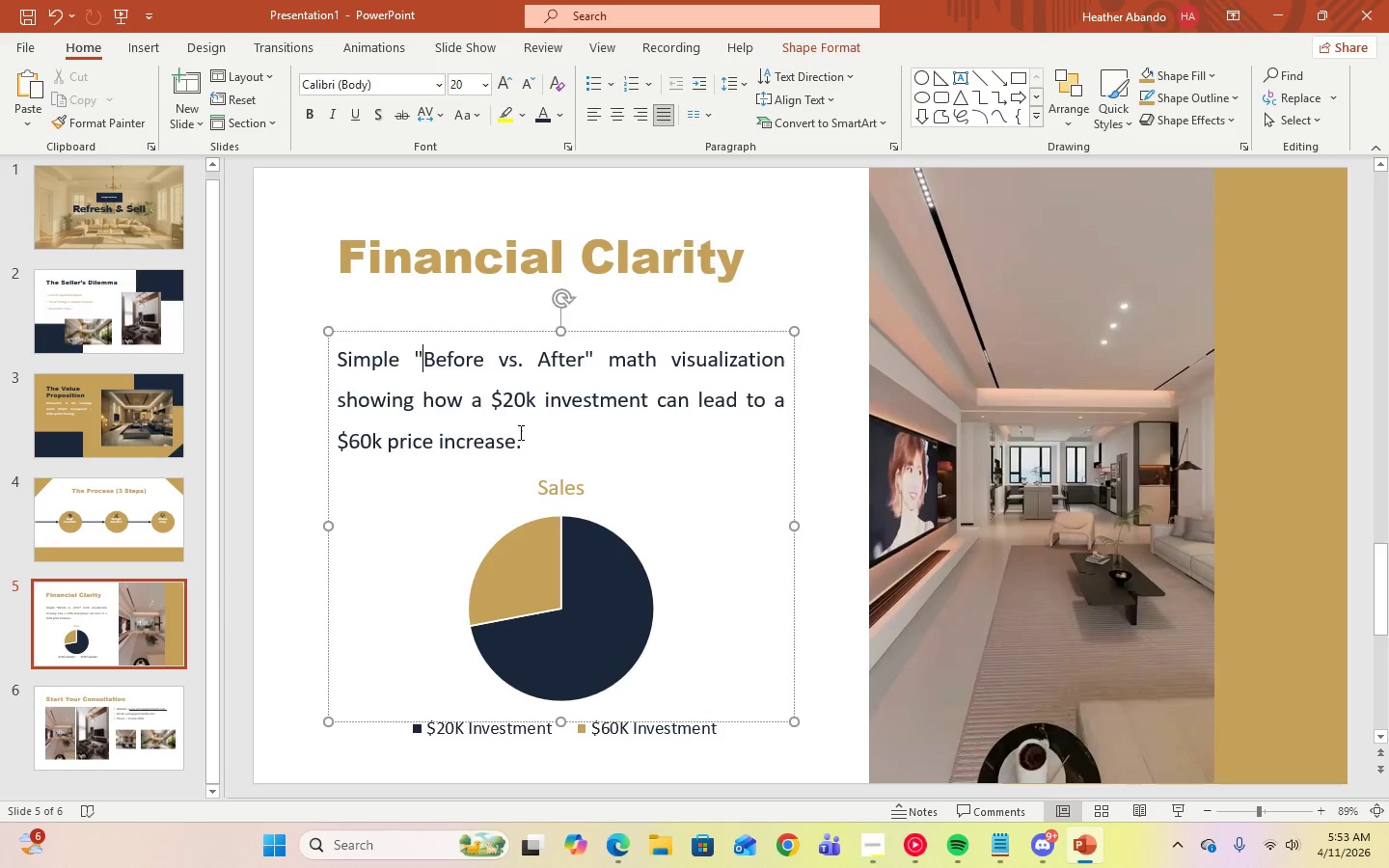 
left_click([520, 438])
 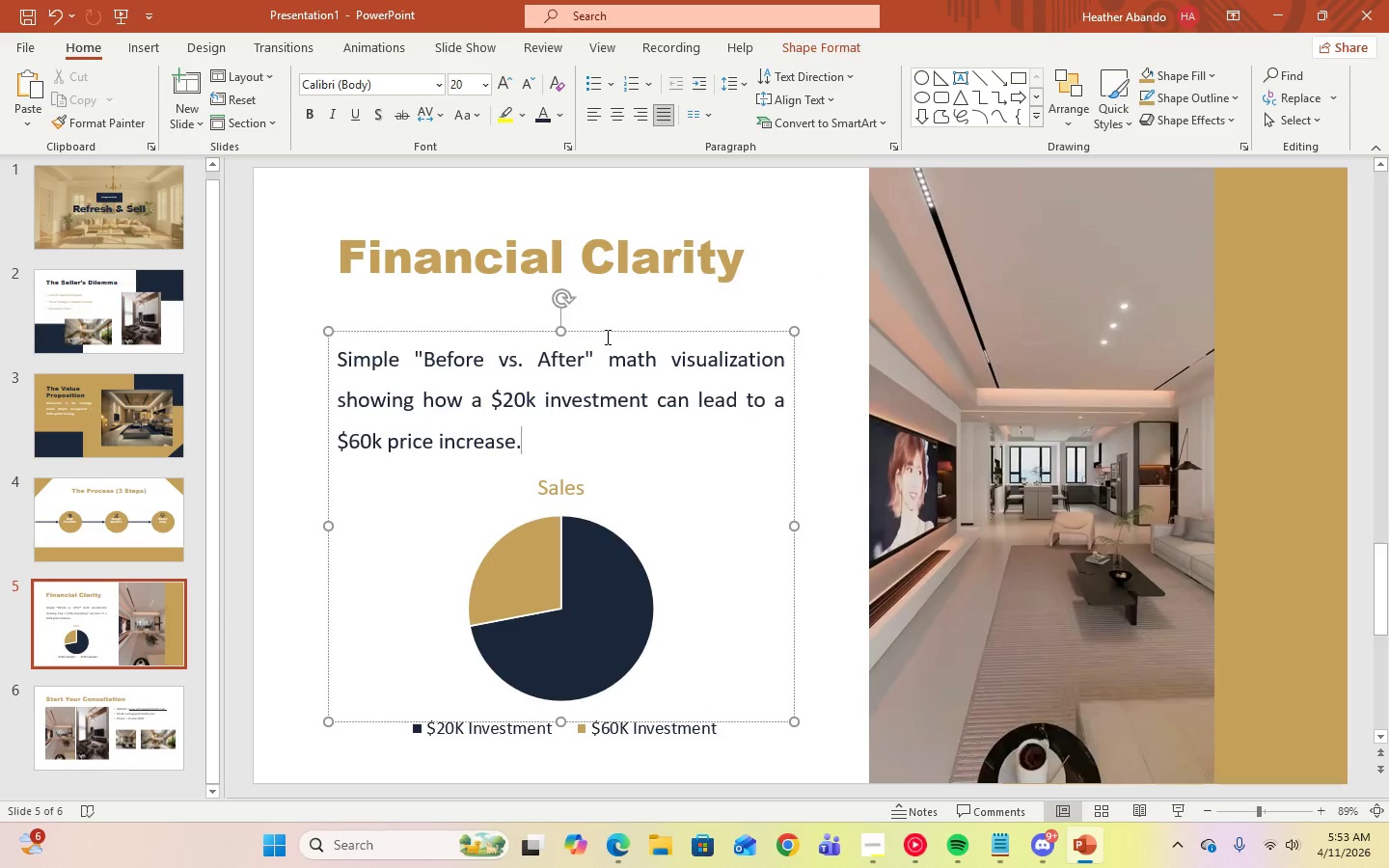 
left_click_drag(start_coordinate=[606, 331], to_coordinate=[606, 320])
 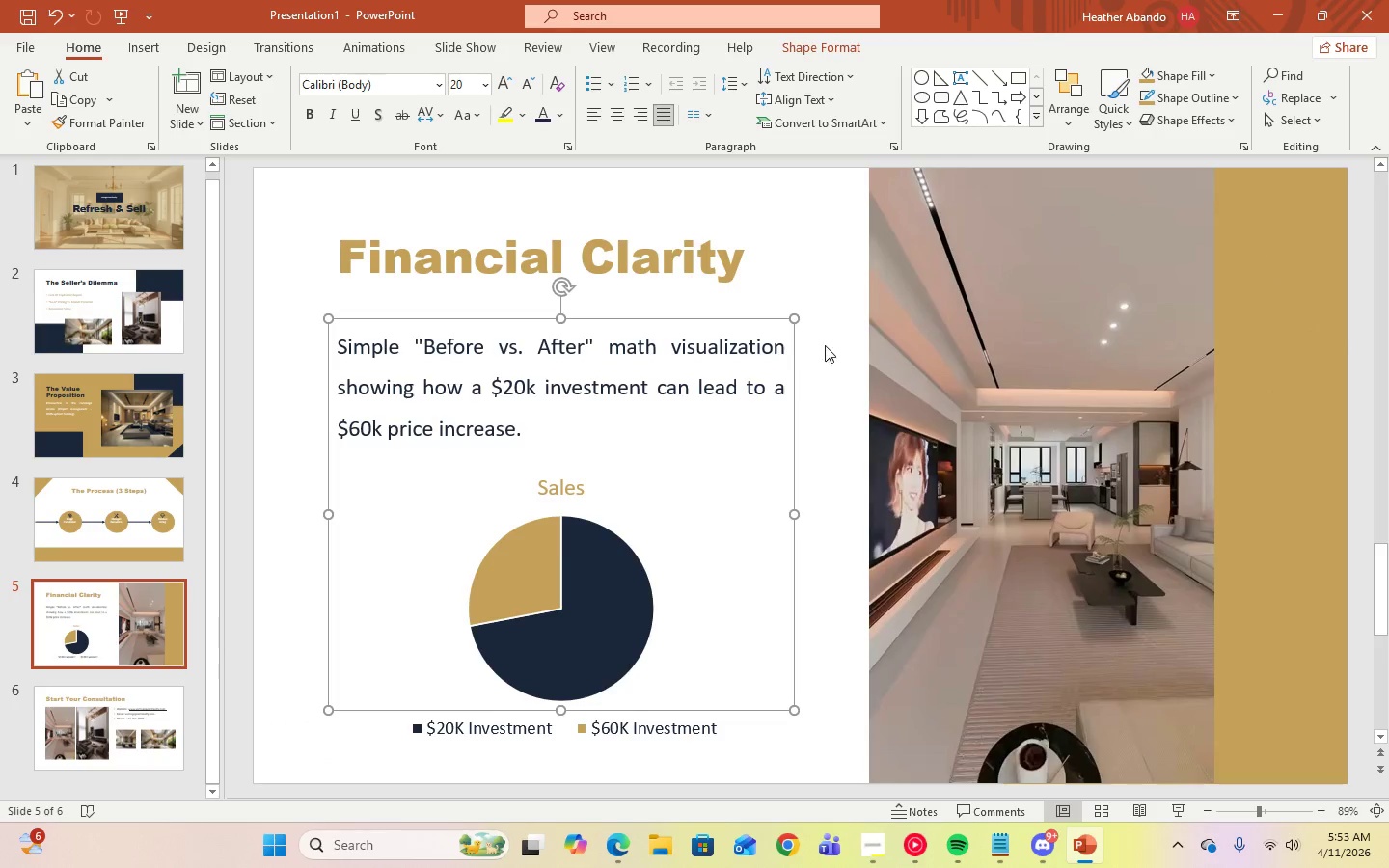 
left_click([828, 272])
 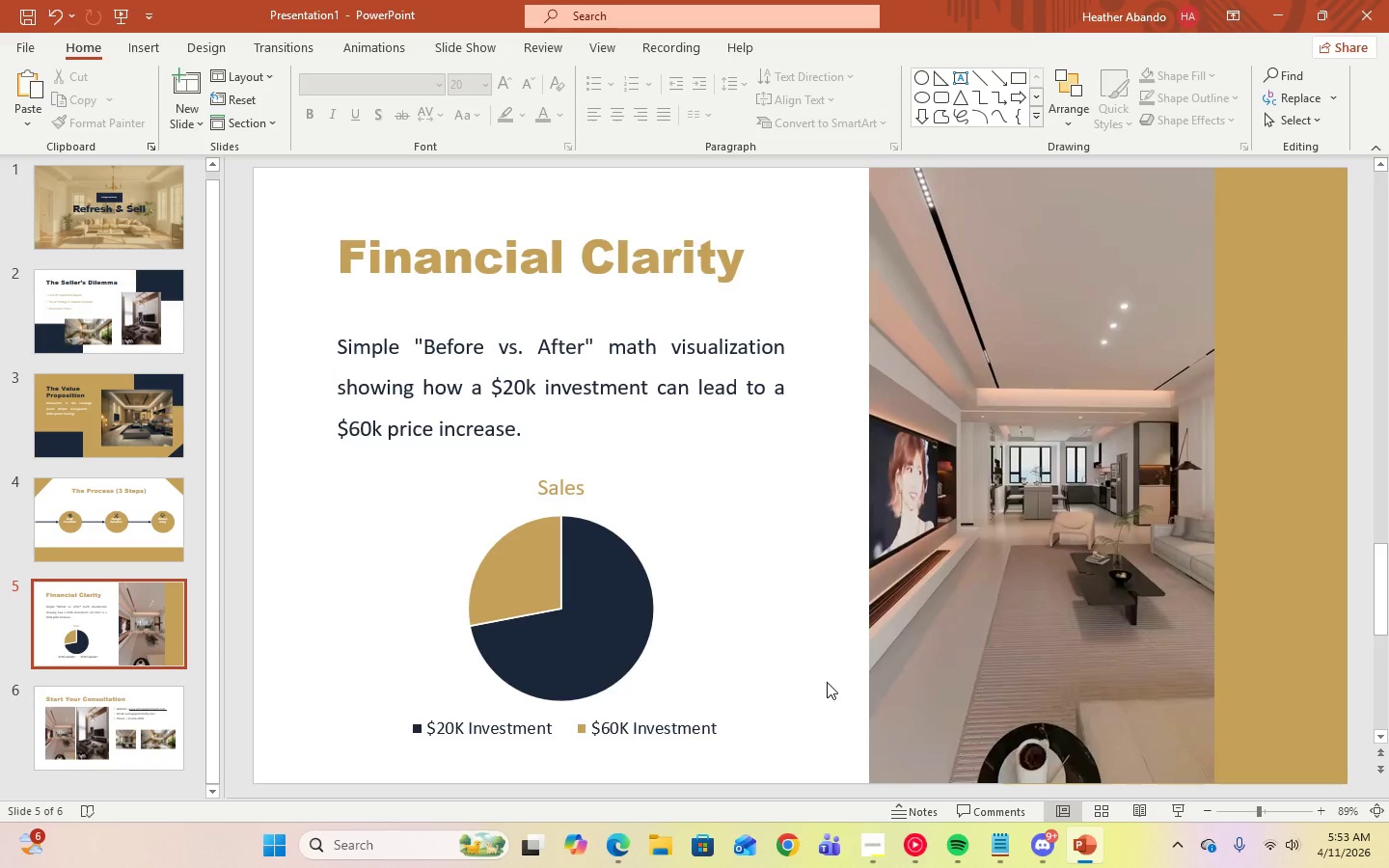 
wait(6.52)
 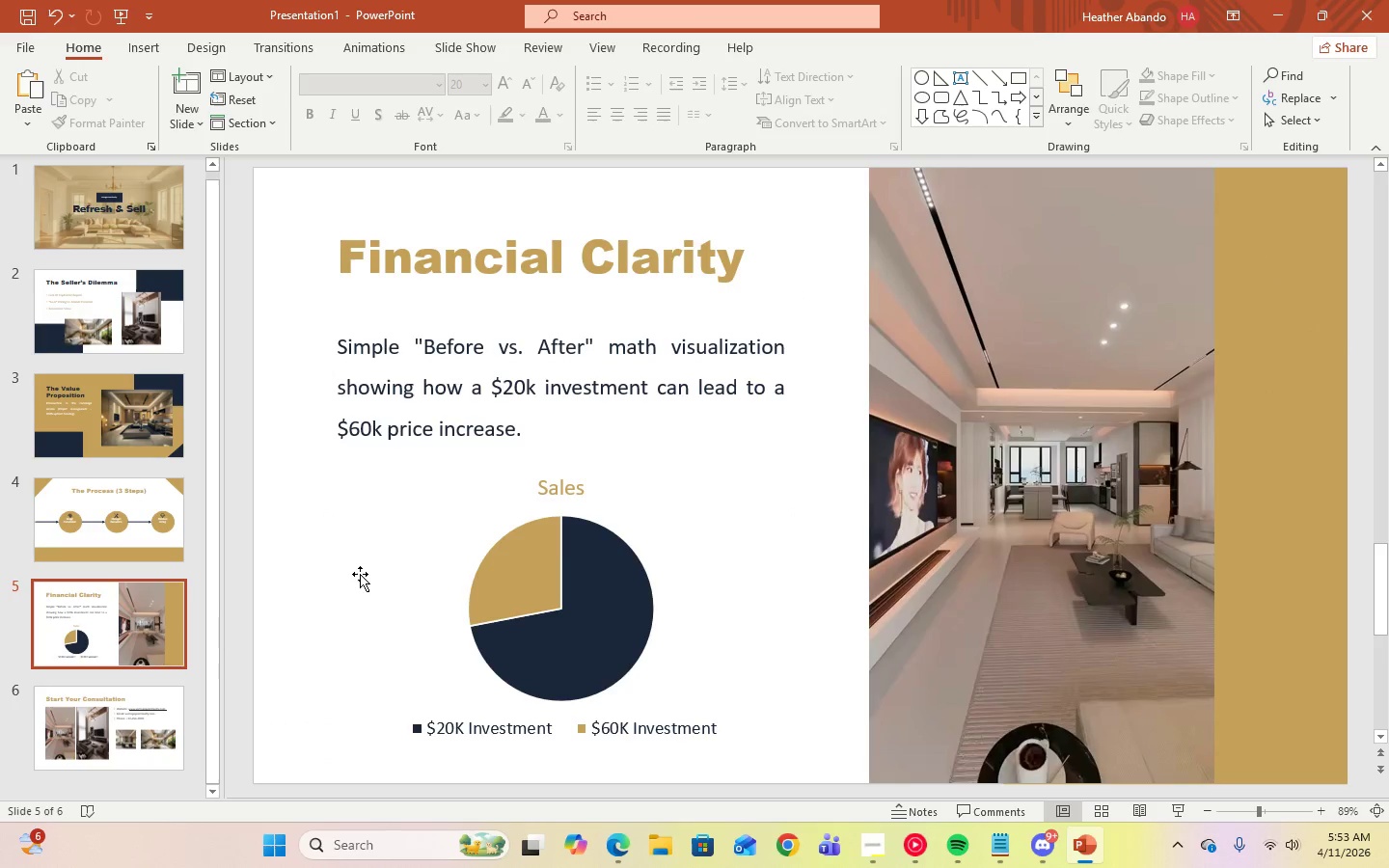 
left_click([102, 236])
 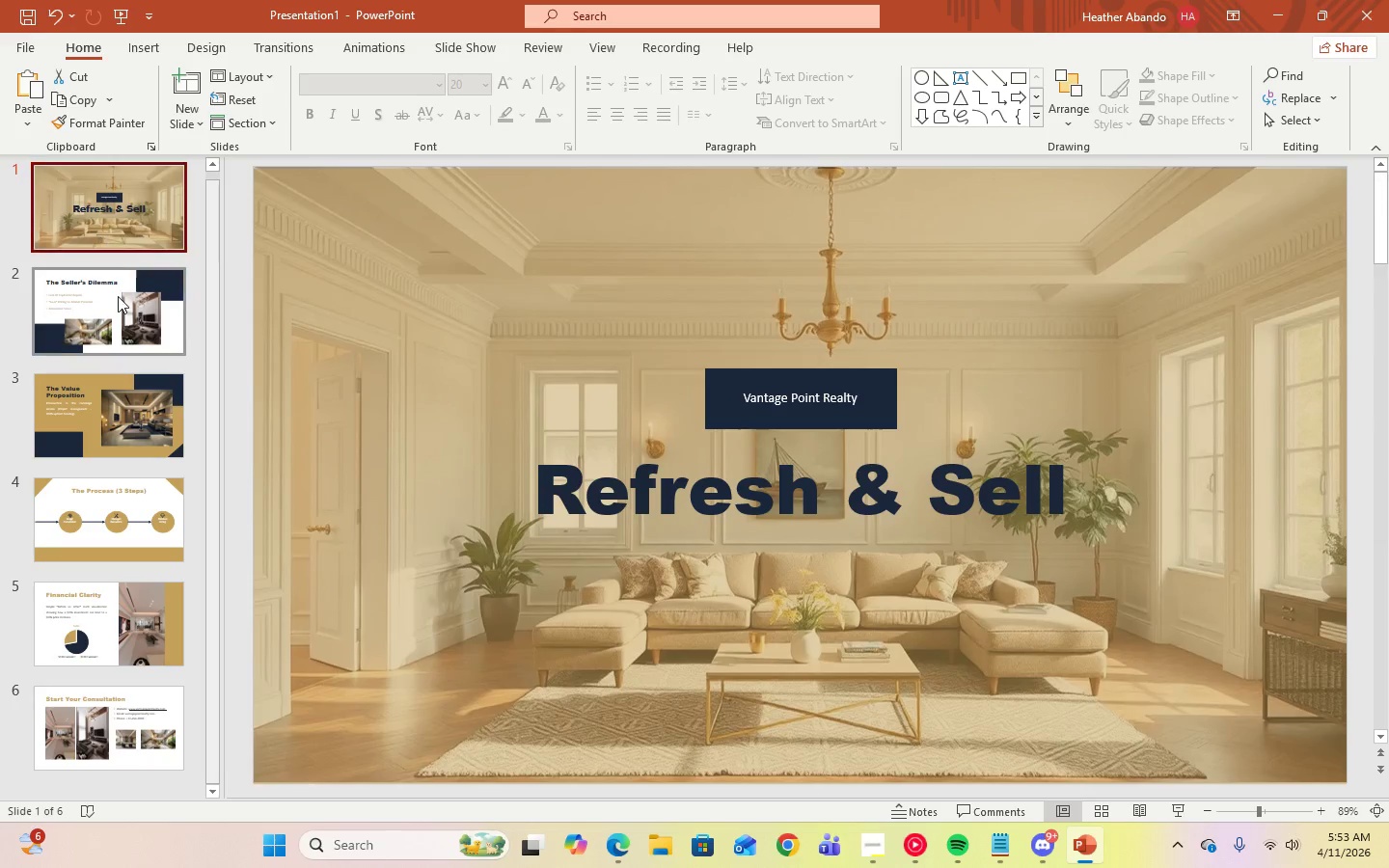 
left_click([118, 299])
 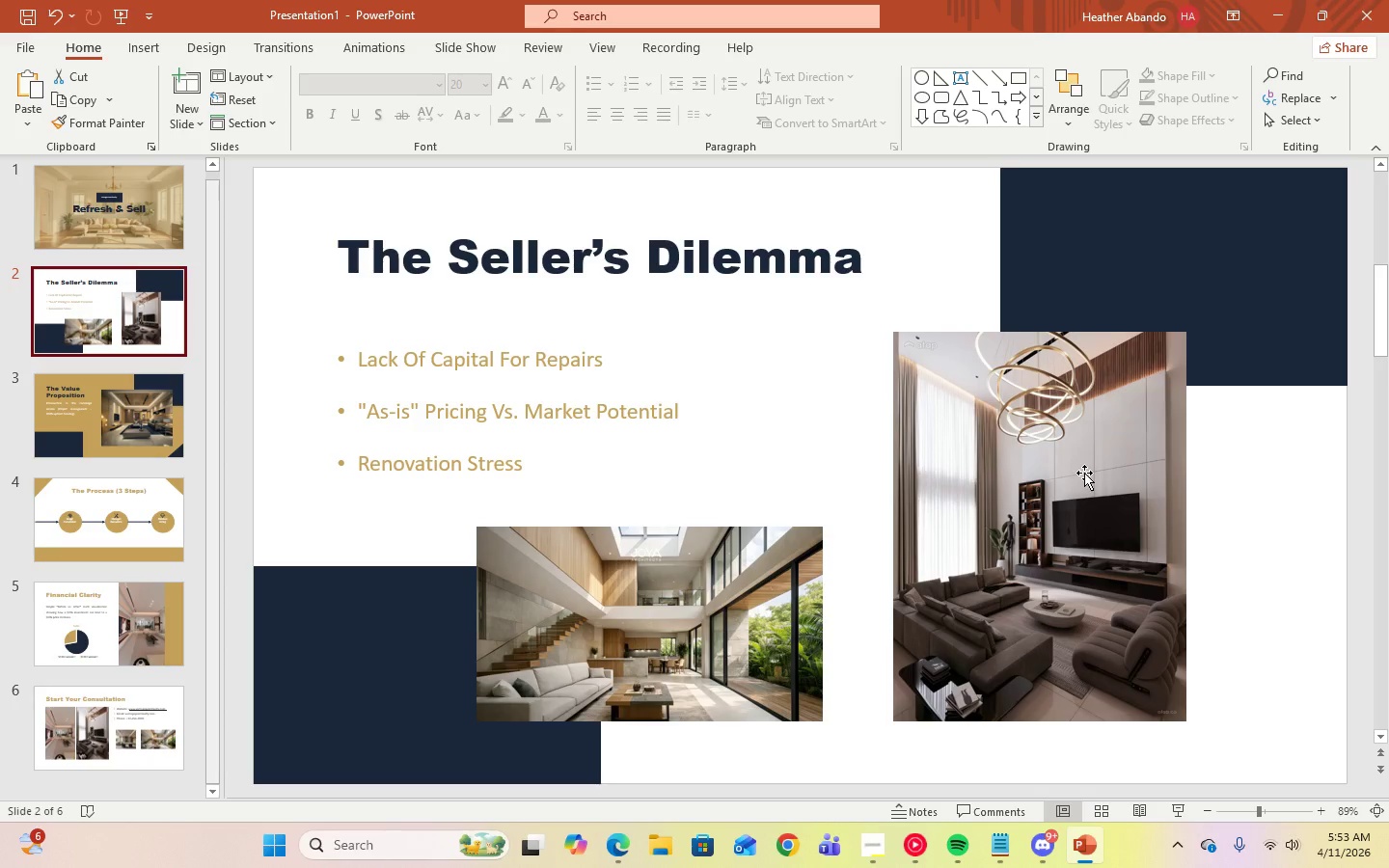 
wait(18.3)
 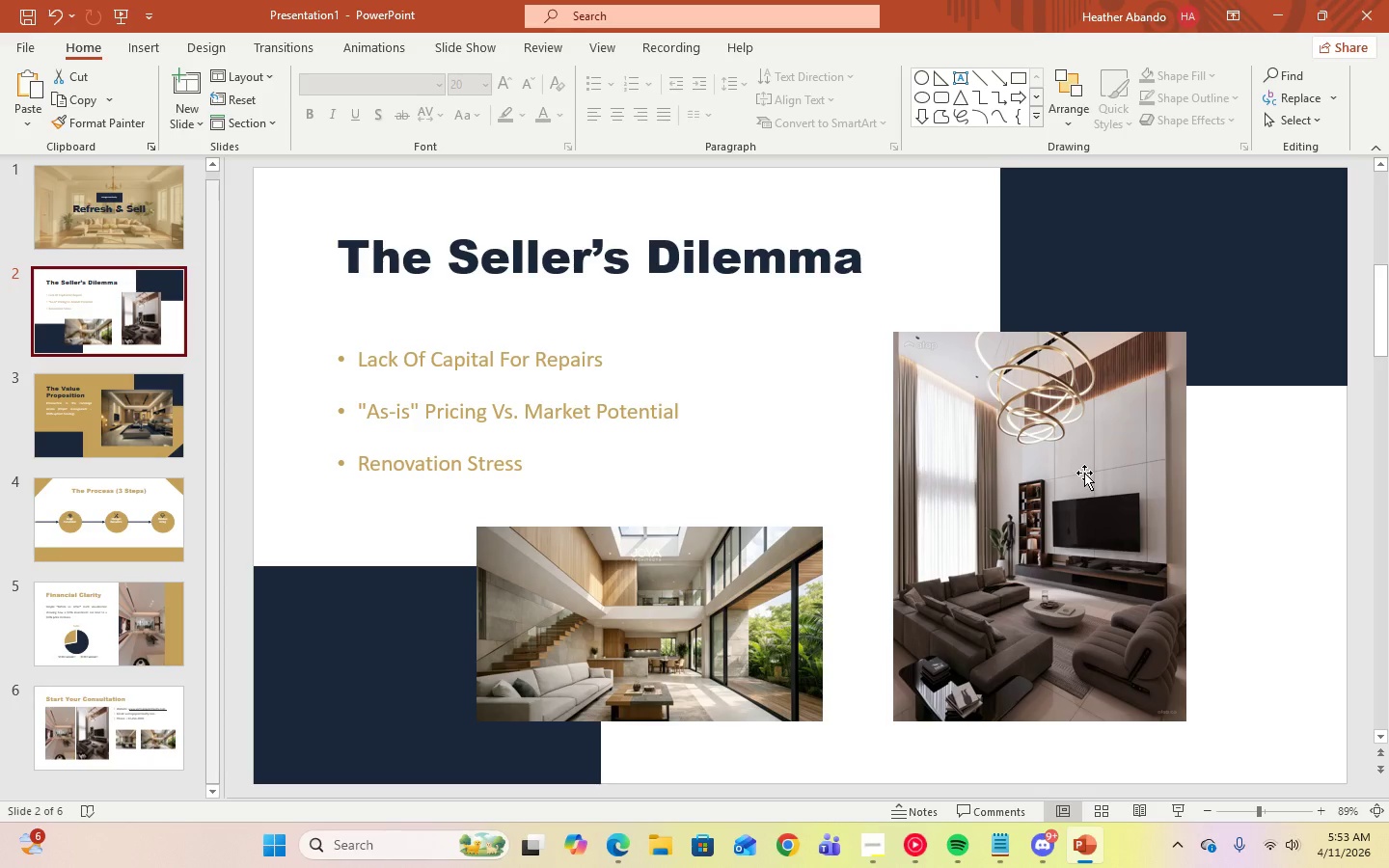 
left_click([467, 54])
 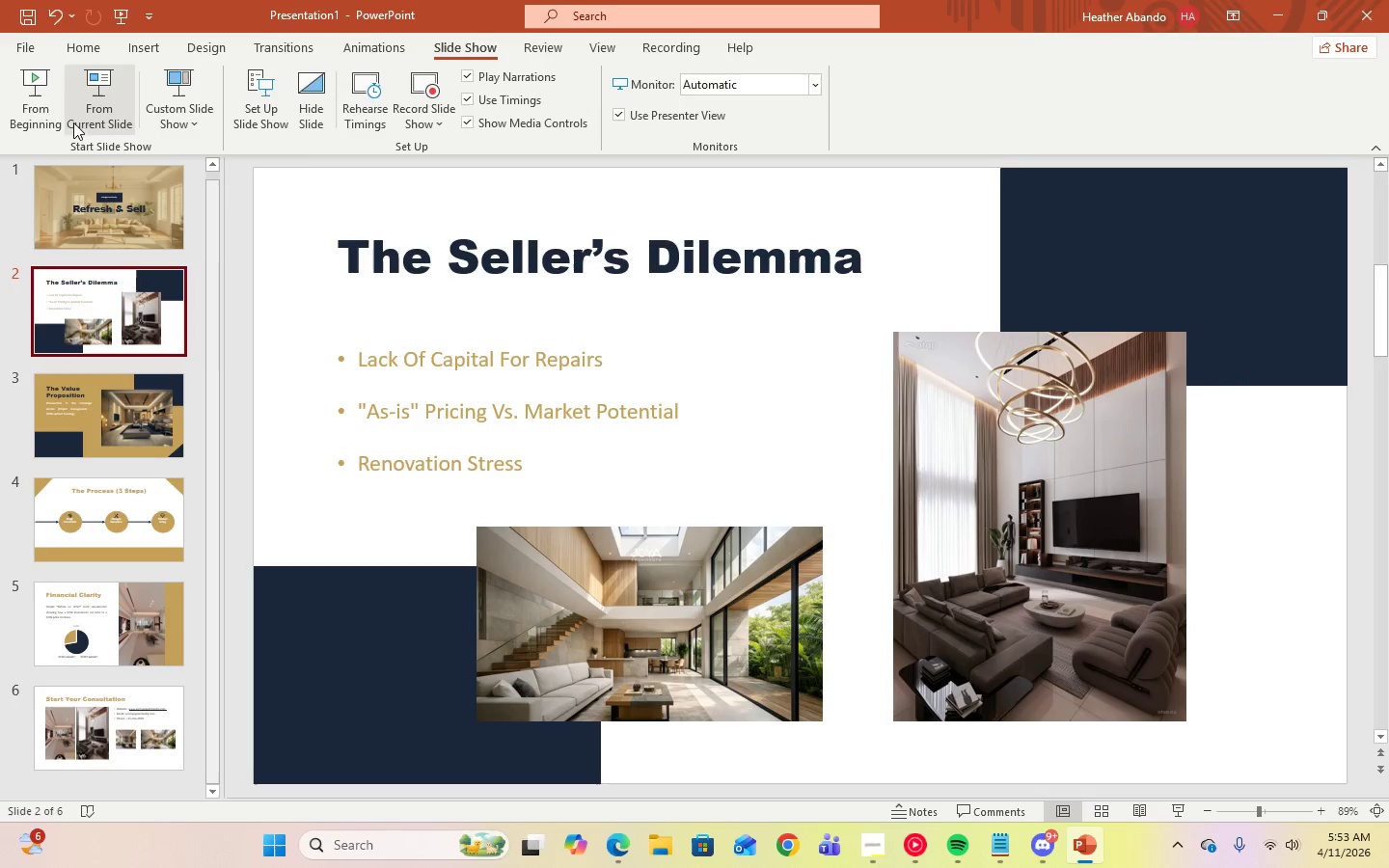 
left_click([52, 120])
 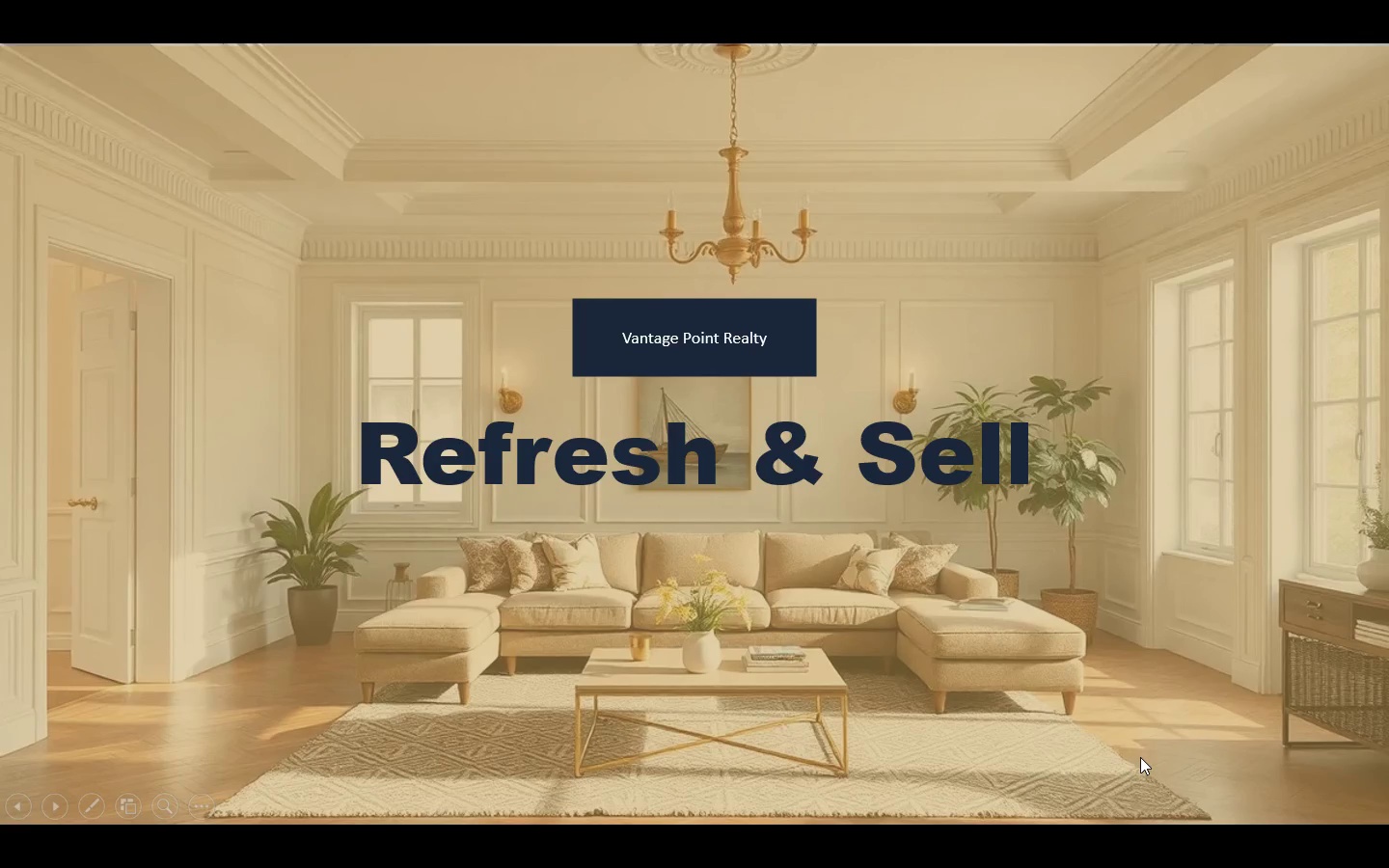 
key(ArrowRight)
 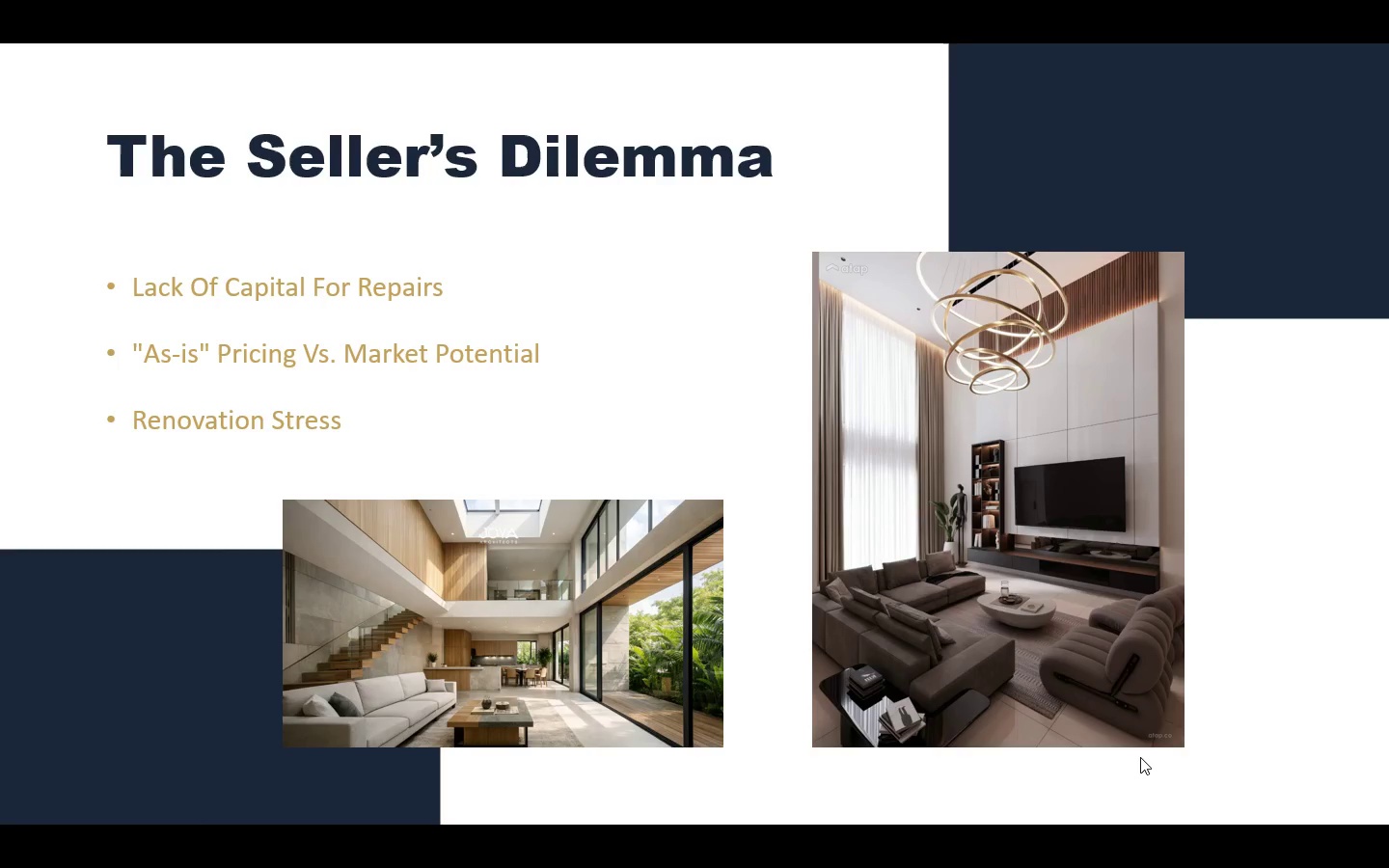 
wait(5.89)
 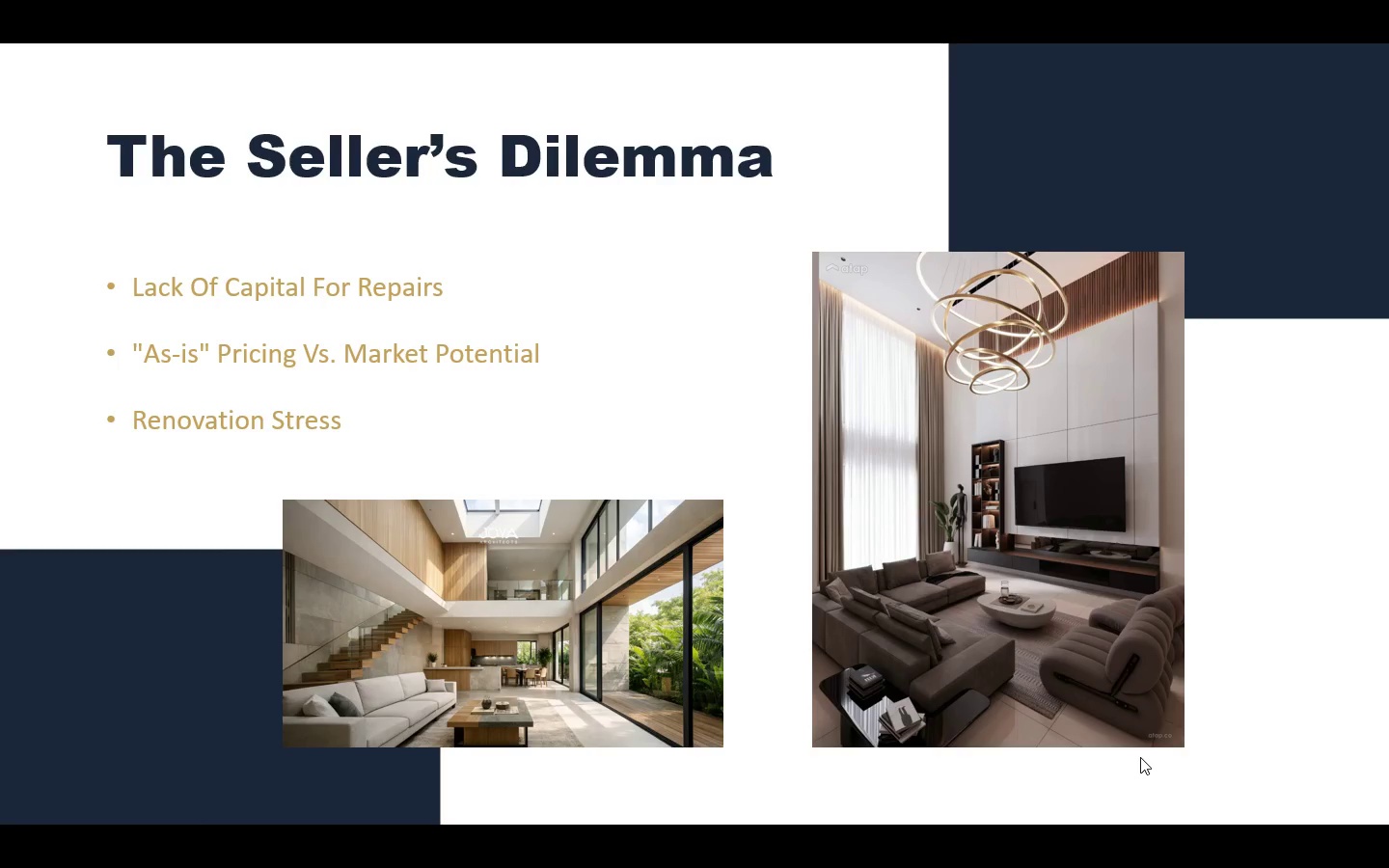 
key(ArrowRight)
 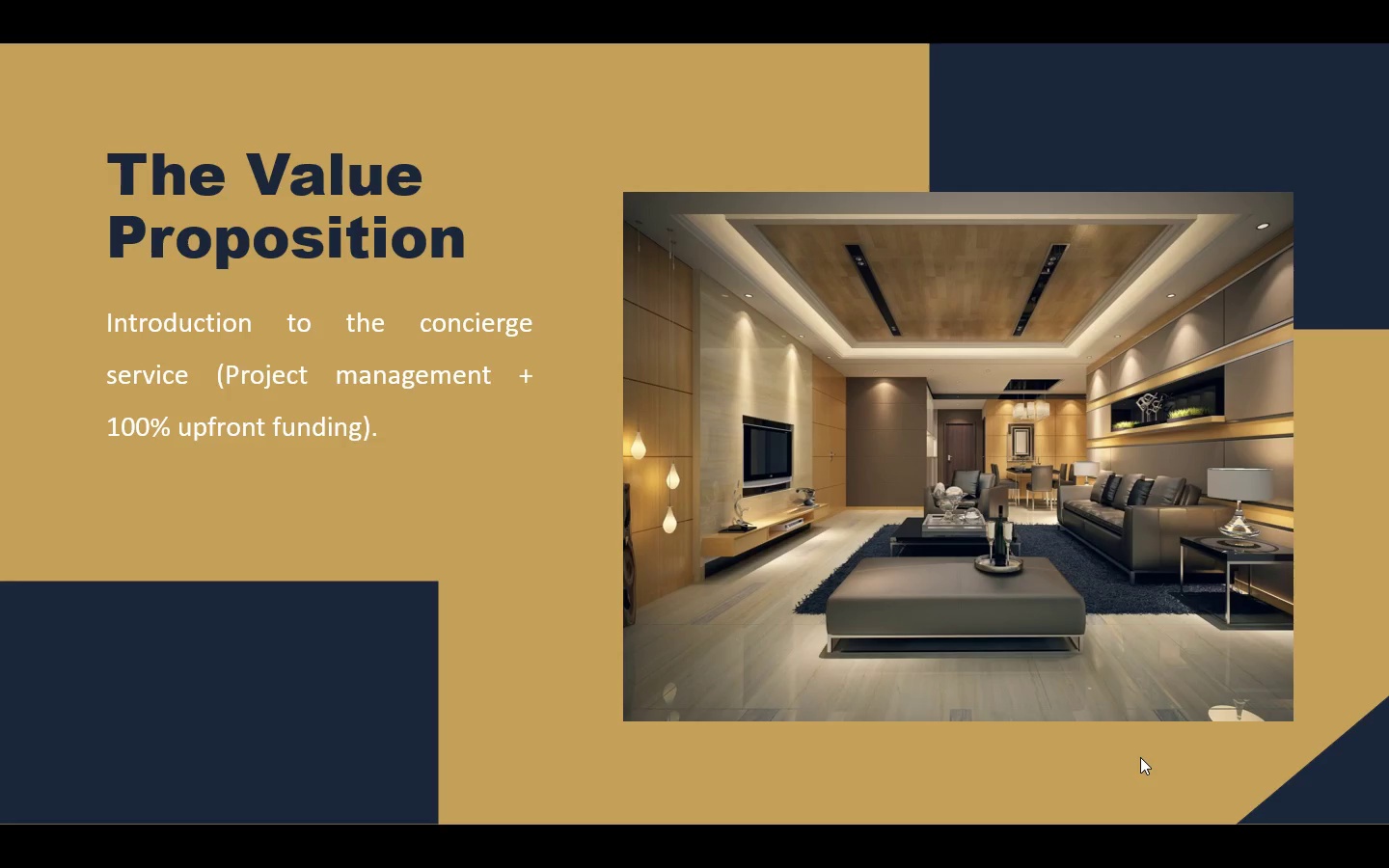 
wait(7.83)
 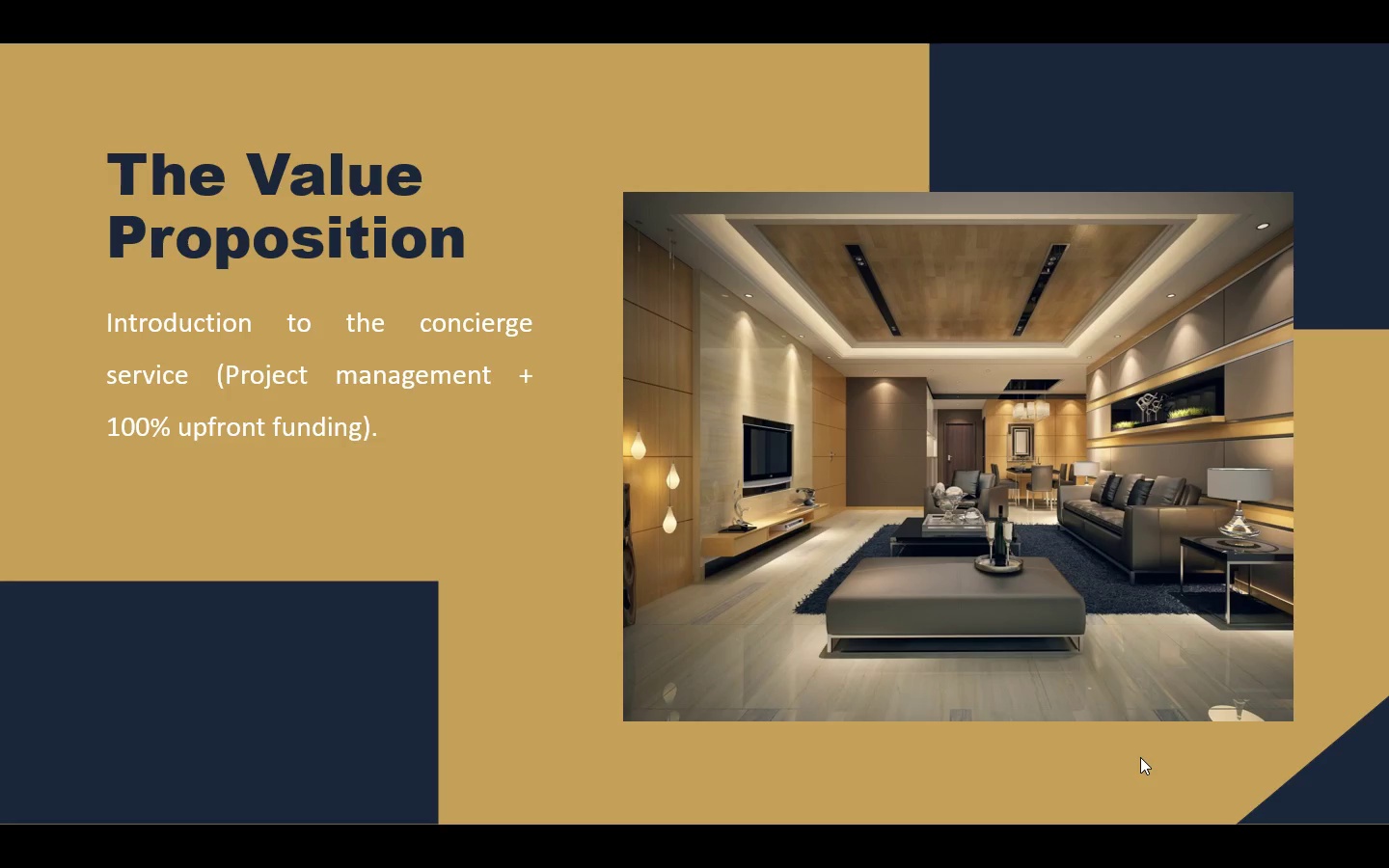 
key(ArrowRight)
 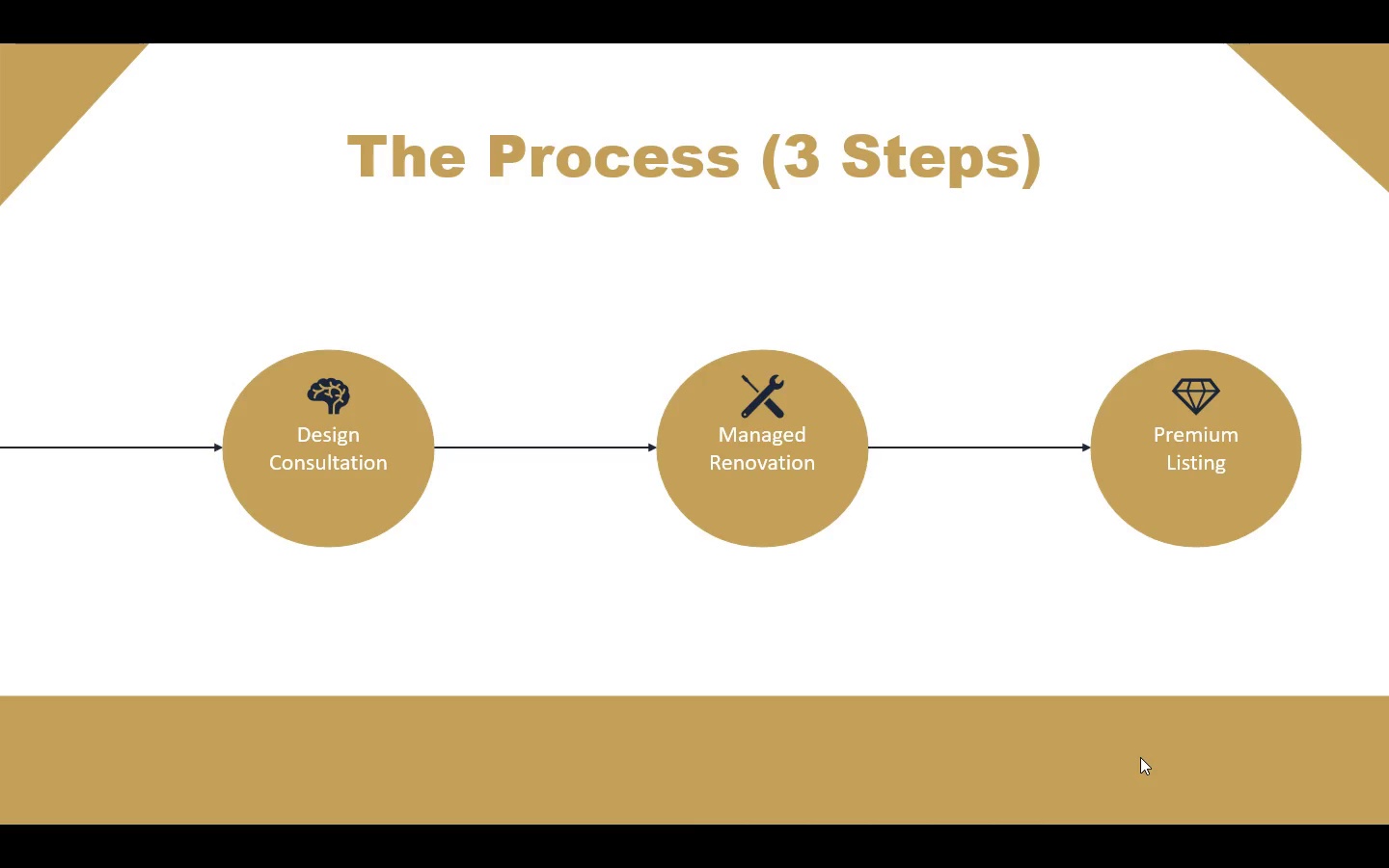 
key(ArrowRight)
 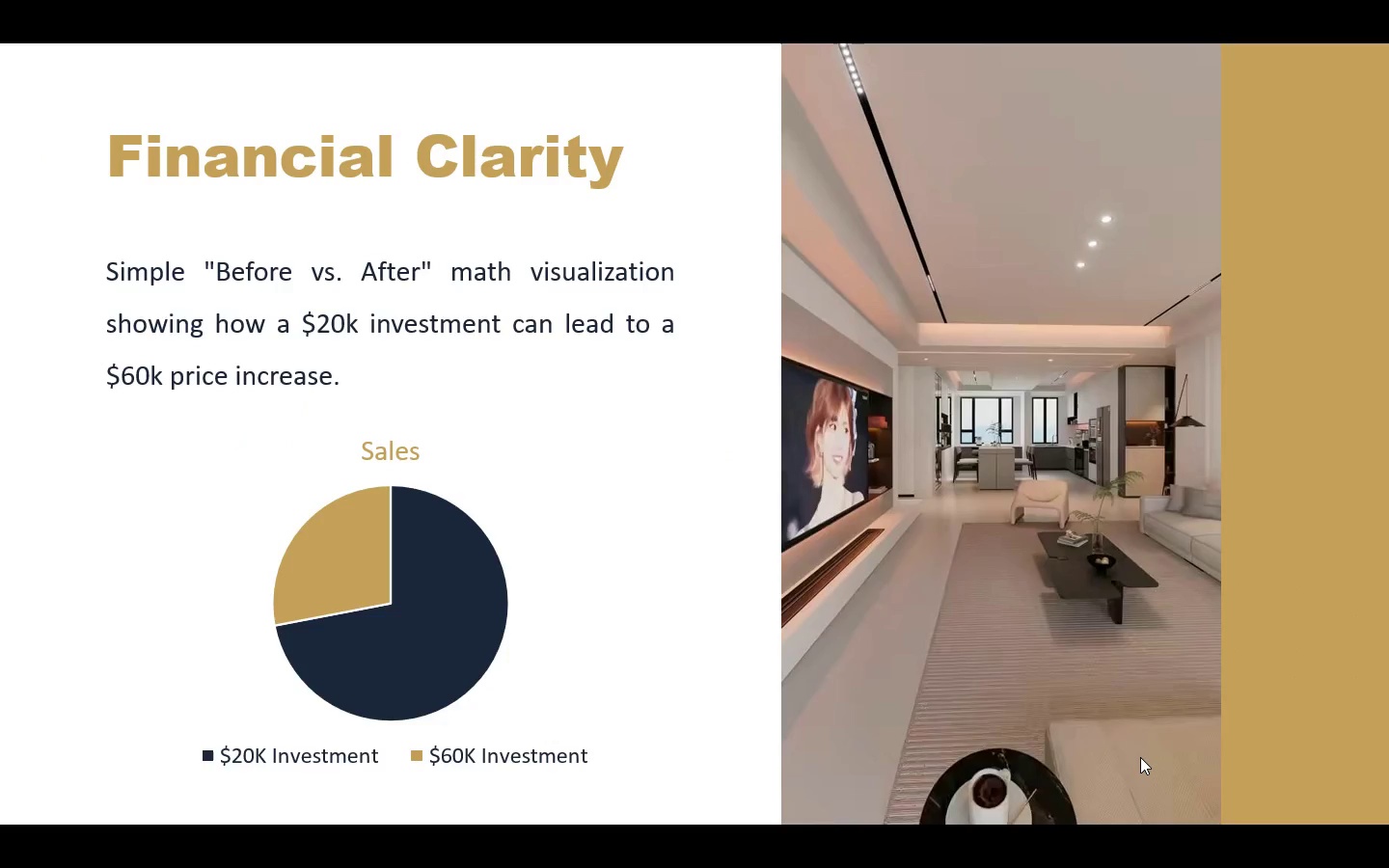 
key(ArrowRight)
 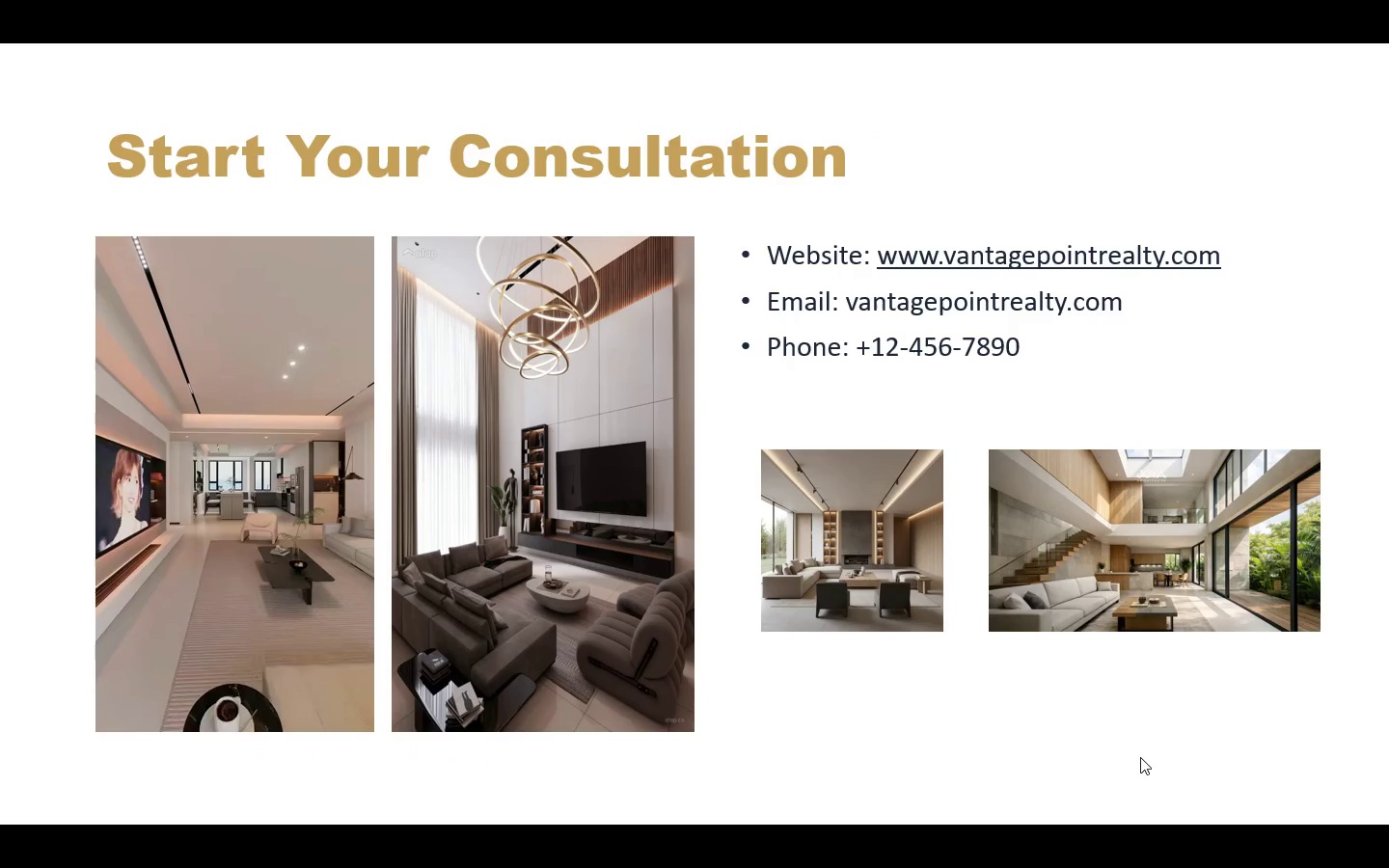 
key(Escape)
 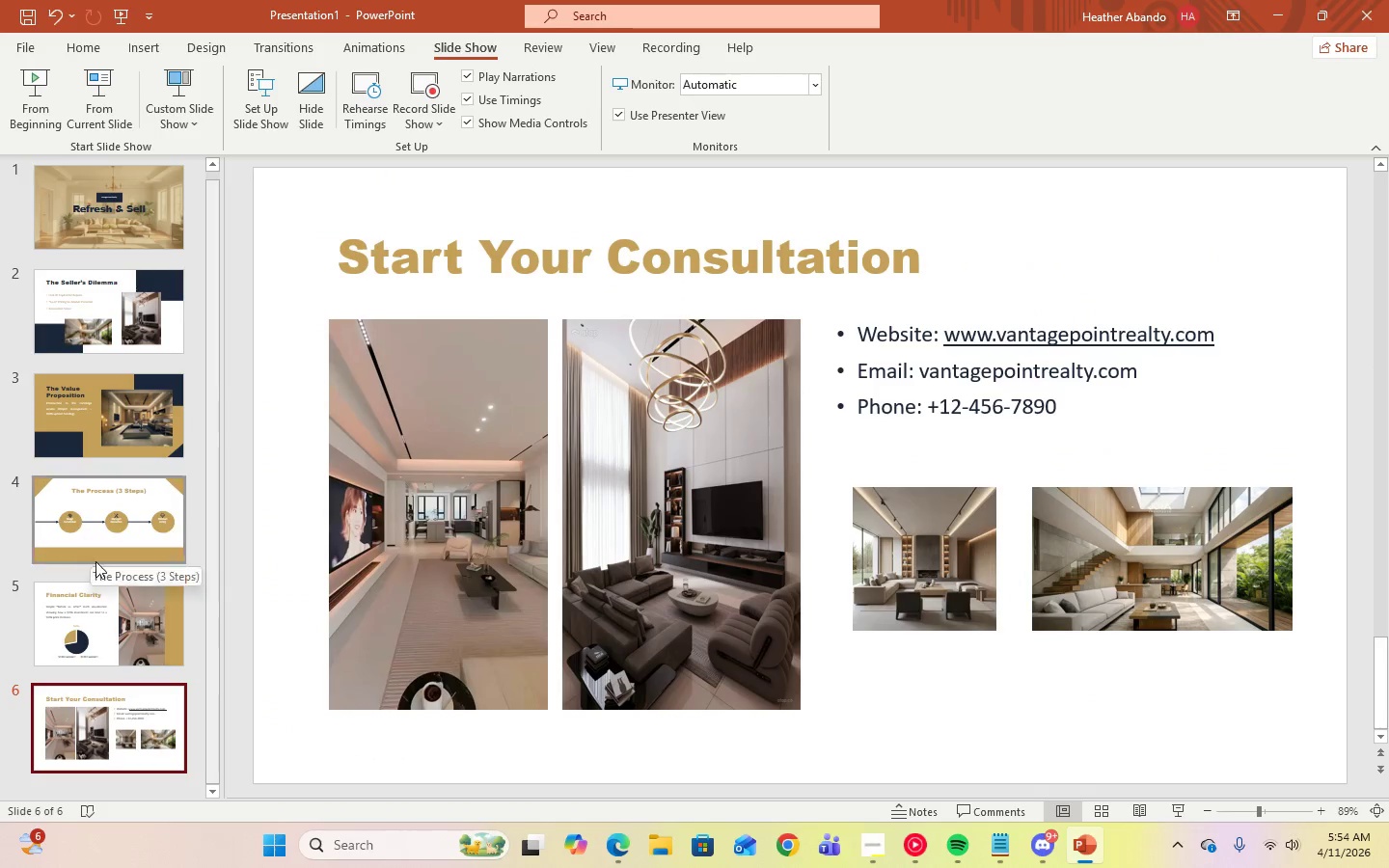 
left_click([80, 433])
 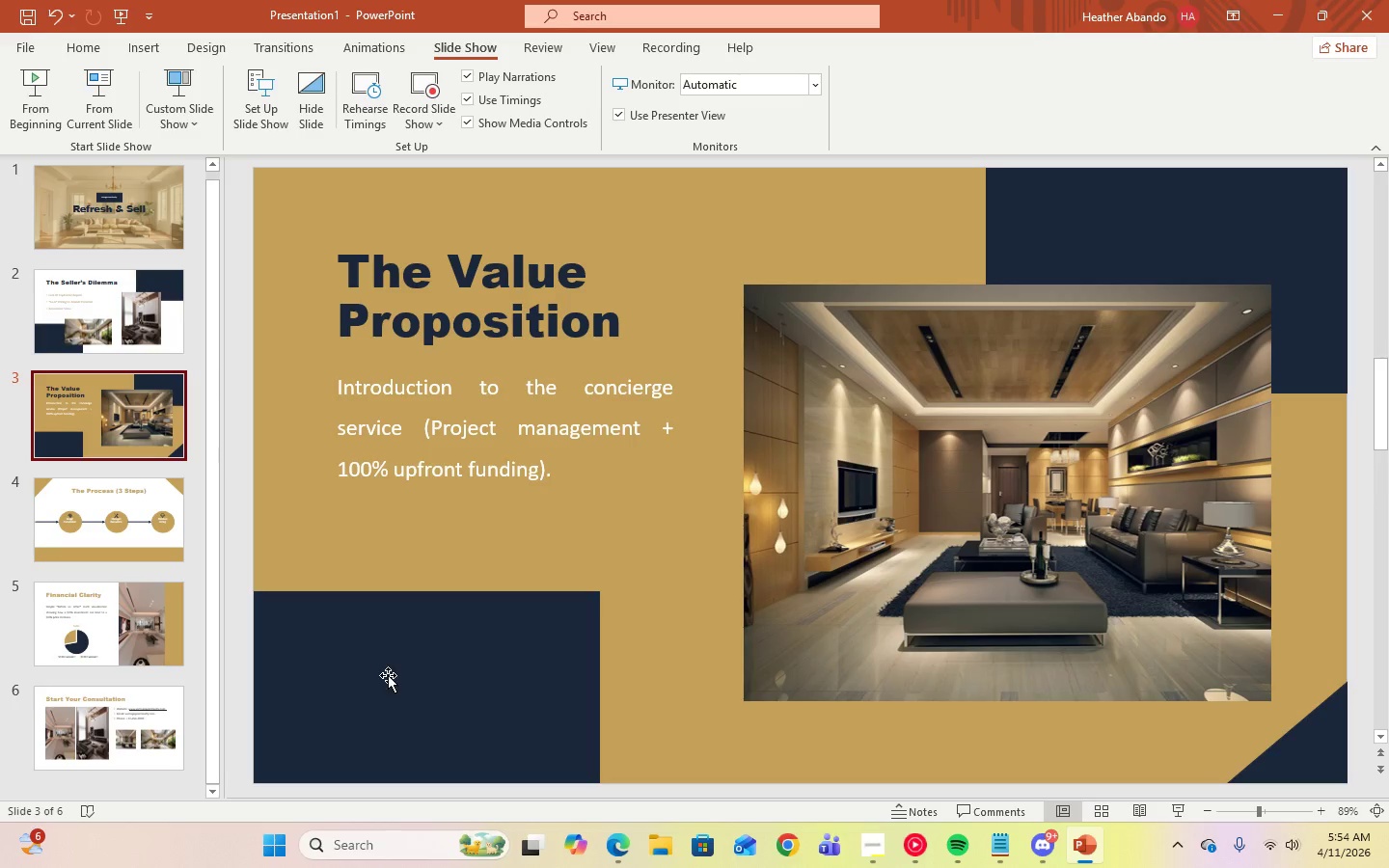 
left_click([388, 675])
 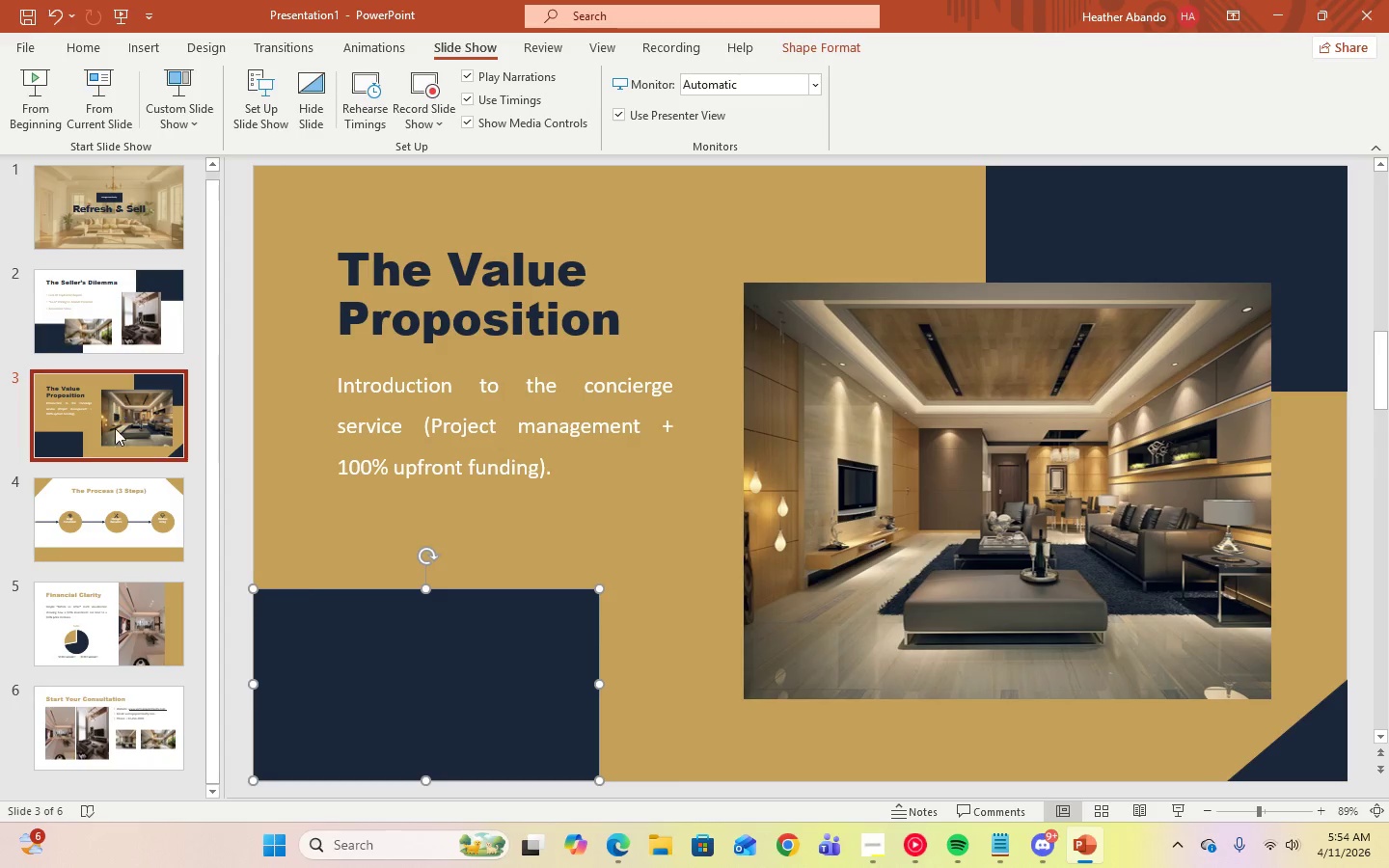 
left_click_drag(start_coordinate=[379, 689], to_coordinate=[385, 689])
 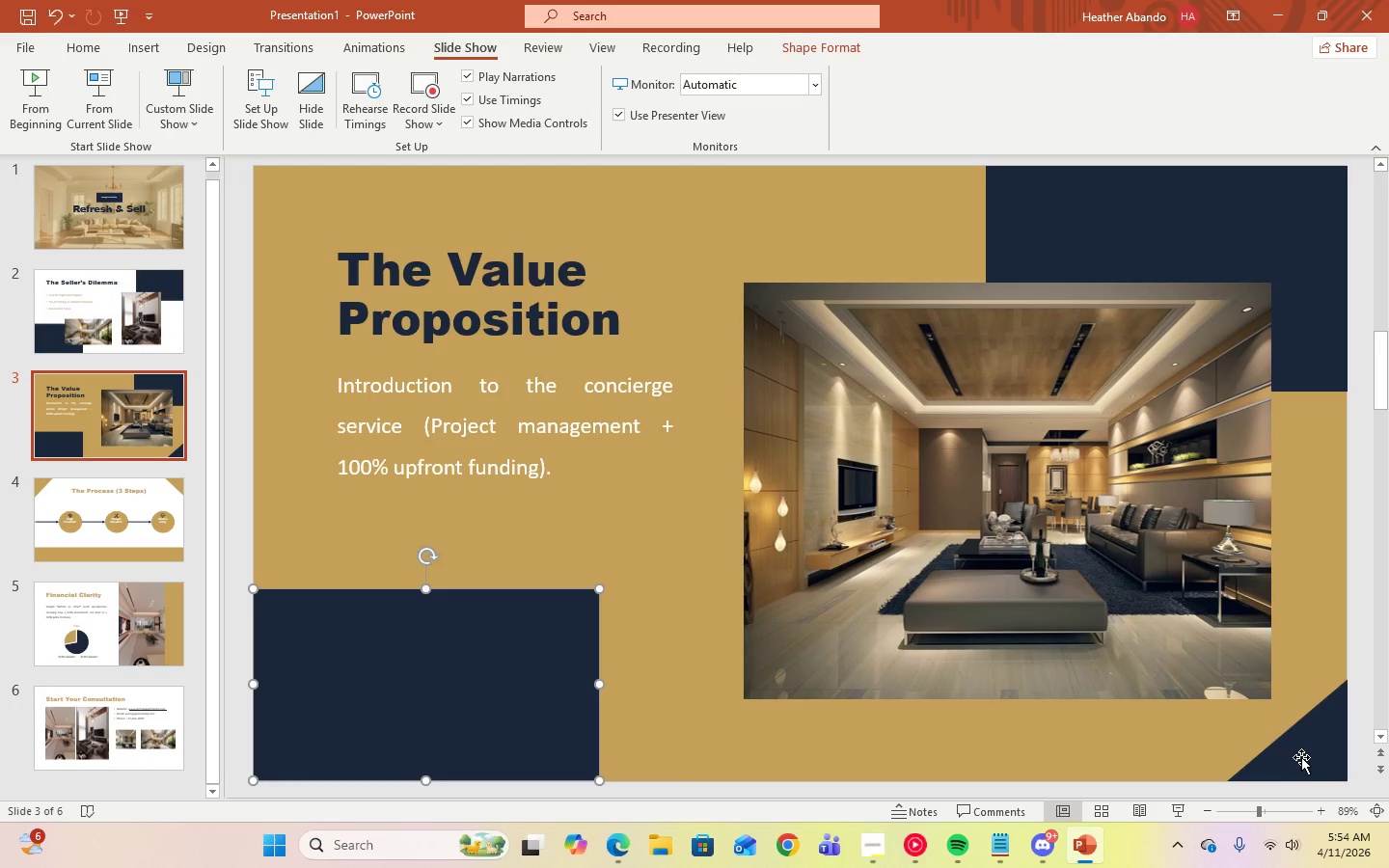 
left_click_drag(start_coordinate=[1301, 757], to_coordinate=[1310, 759])
 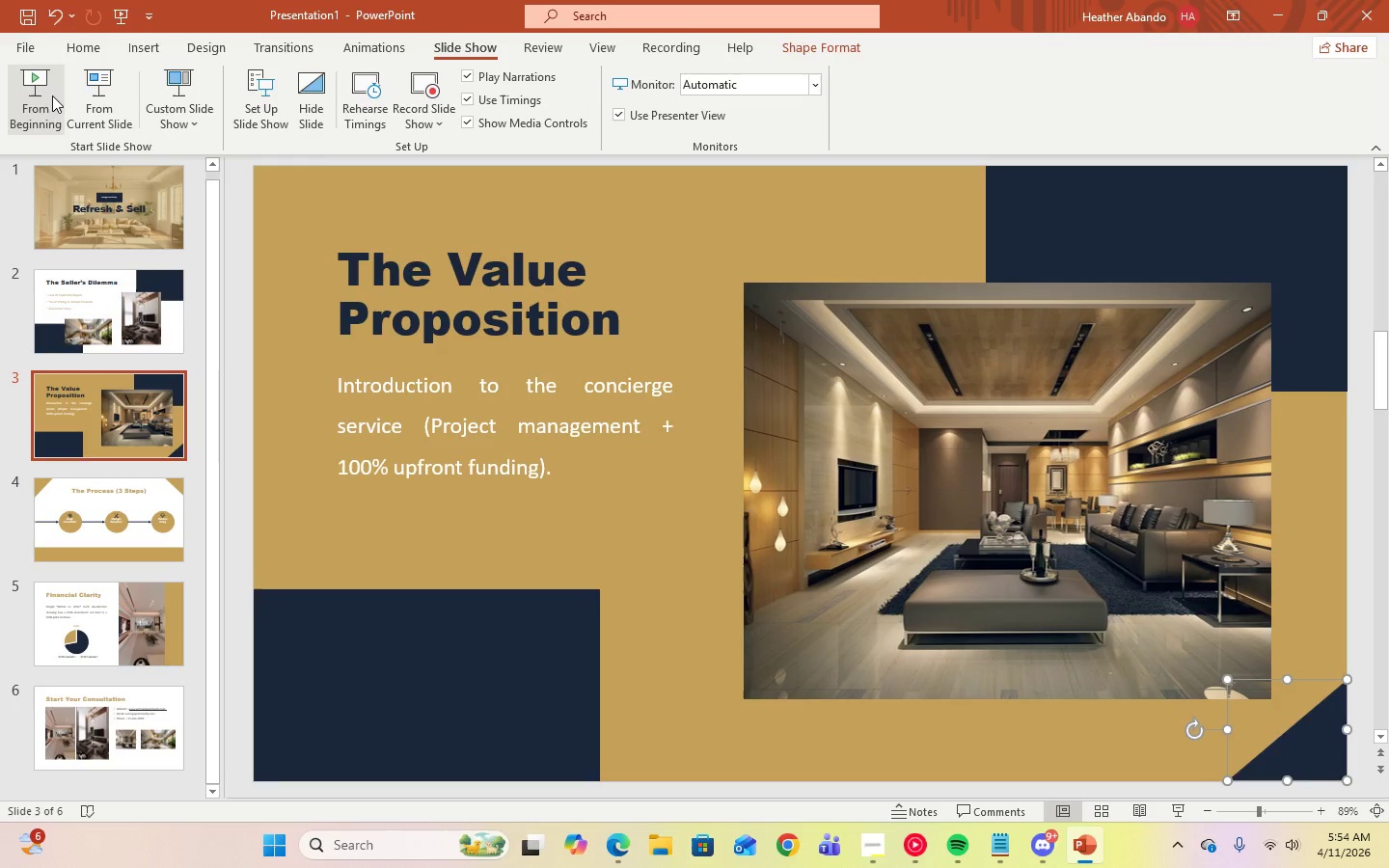 
left_click([122, 97])
 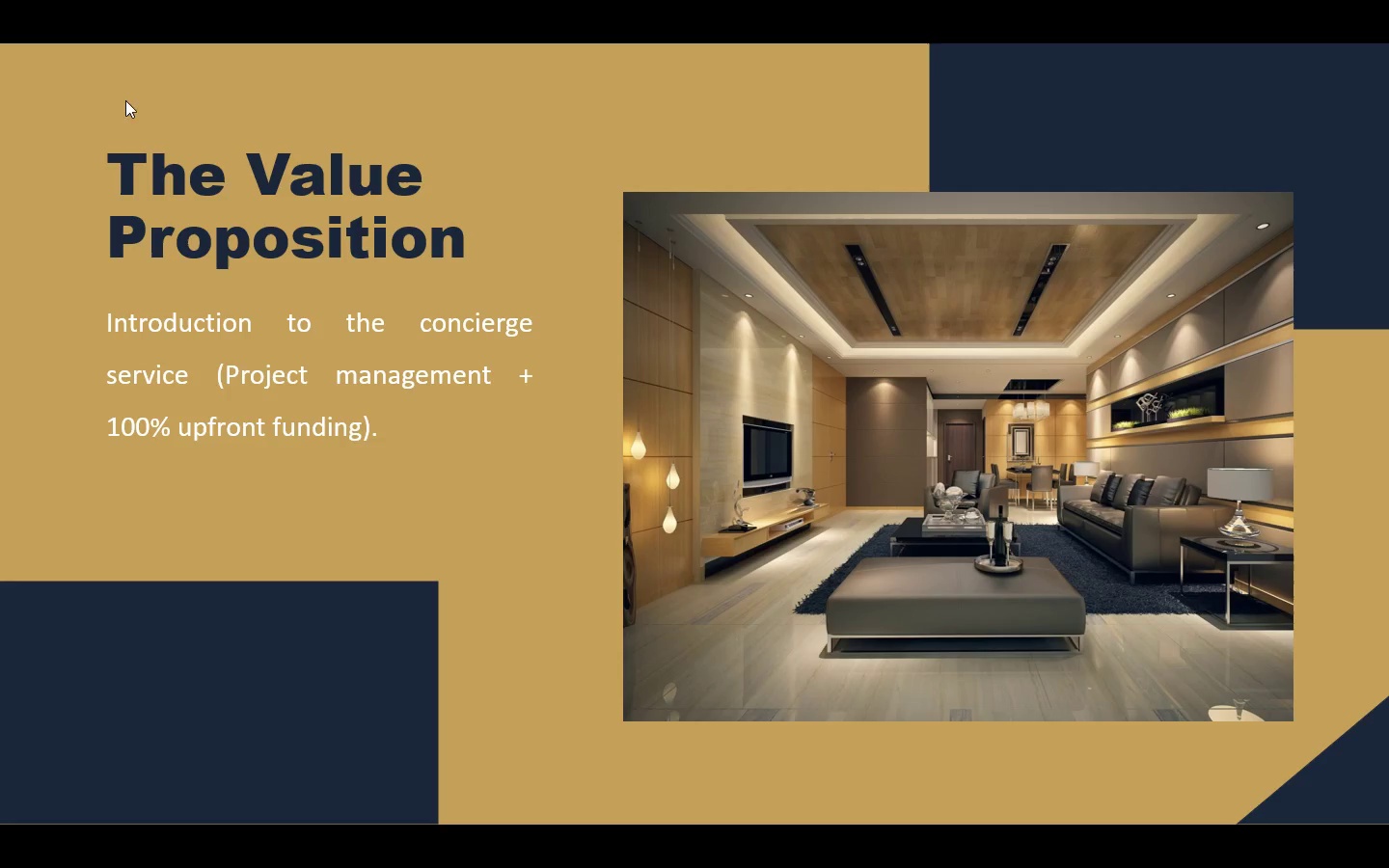 
key(ArrowDown)
 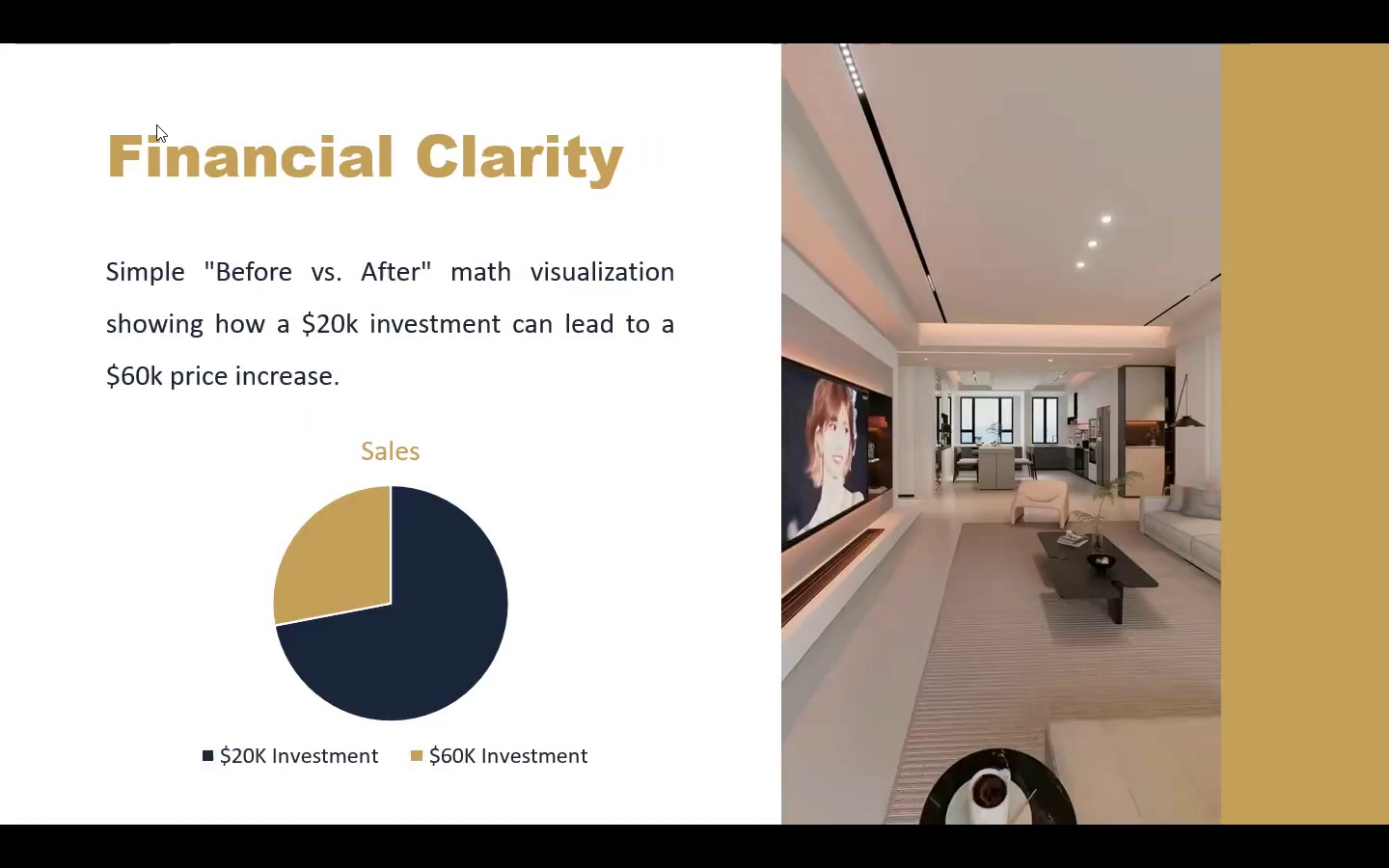 
key(ArrowDown)
 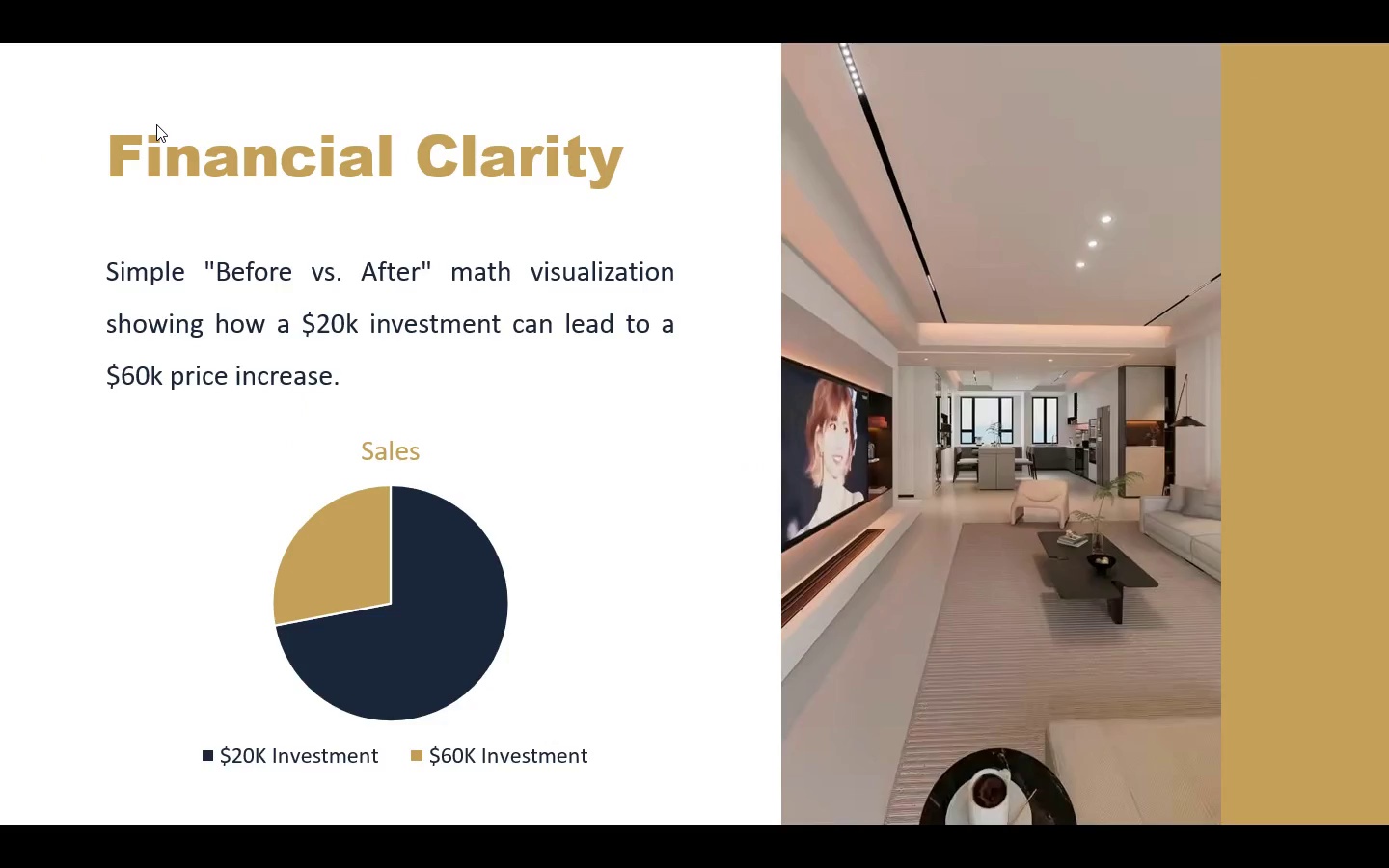 
key(ArrowDown)
 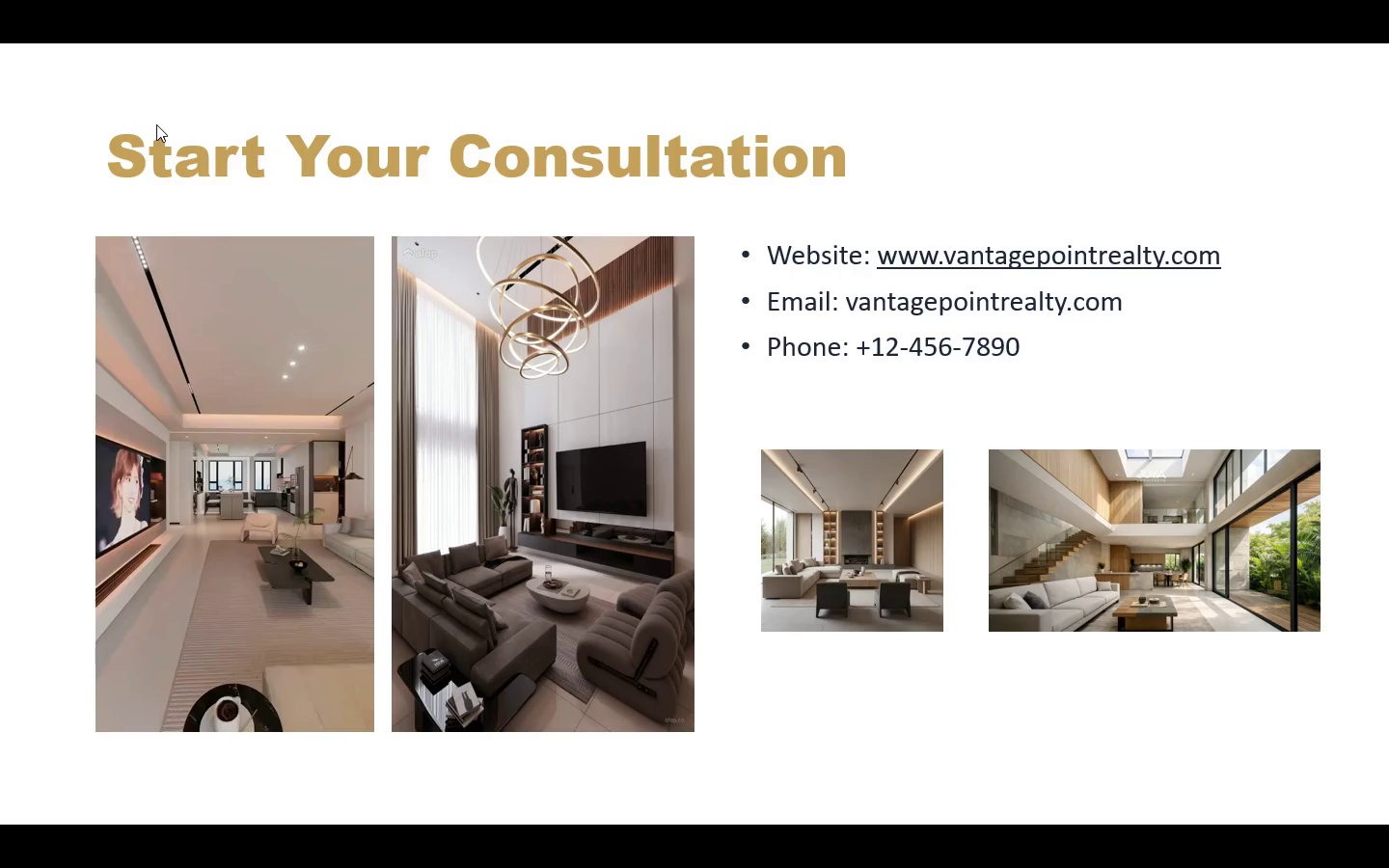 
key(ArrowUp)
 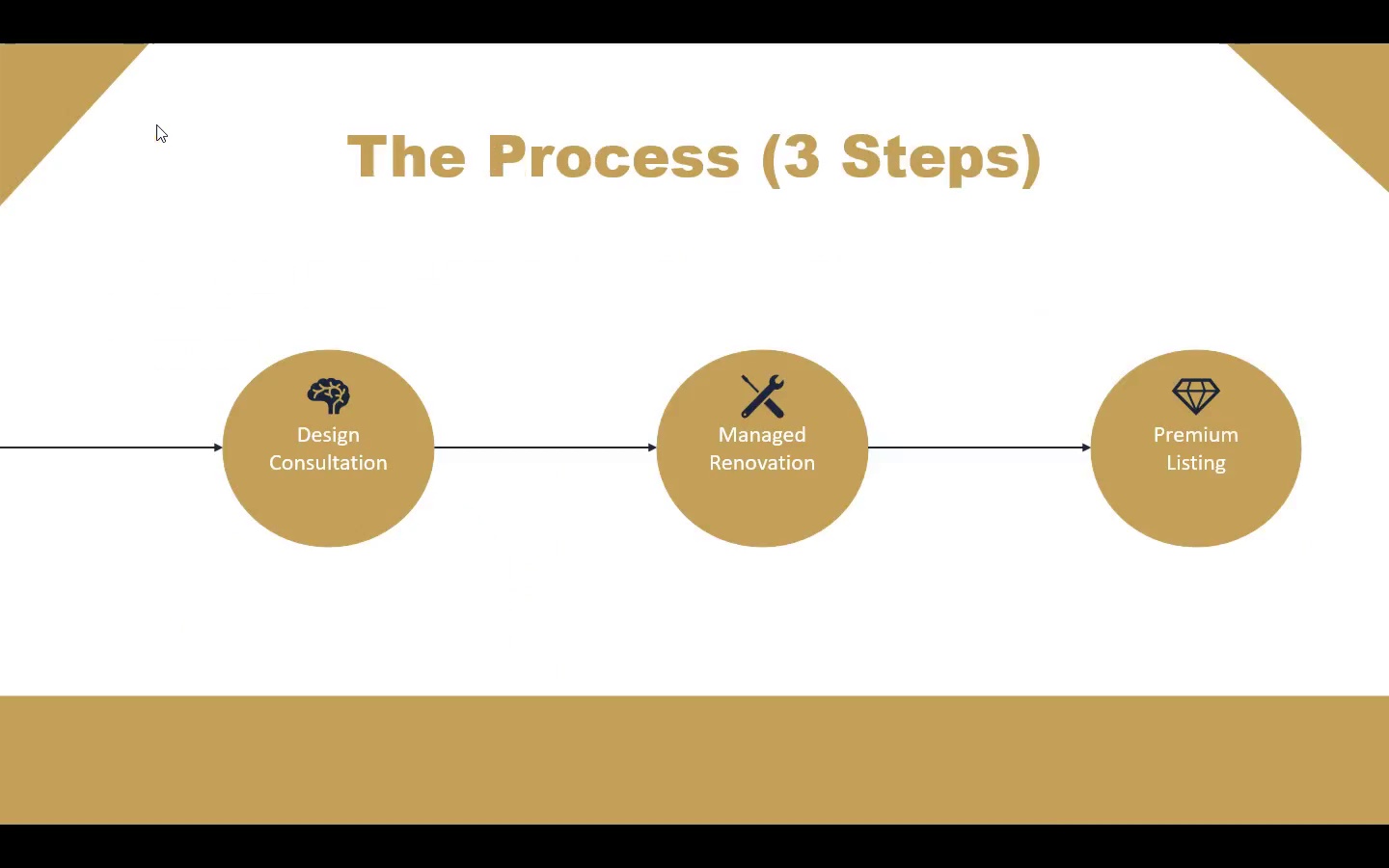 
key(ArrowUp)
 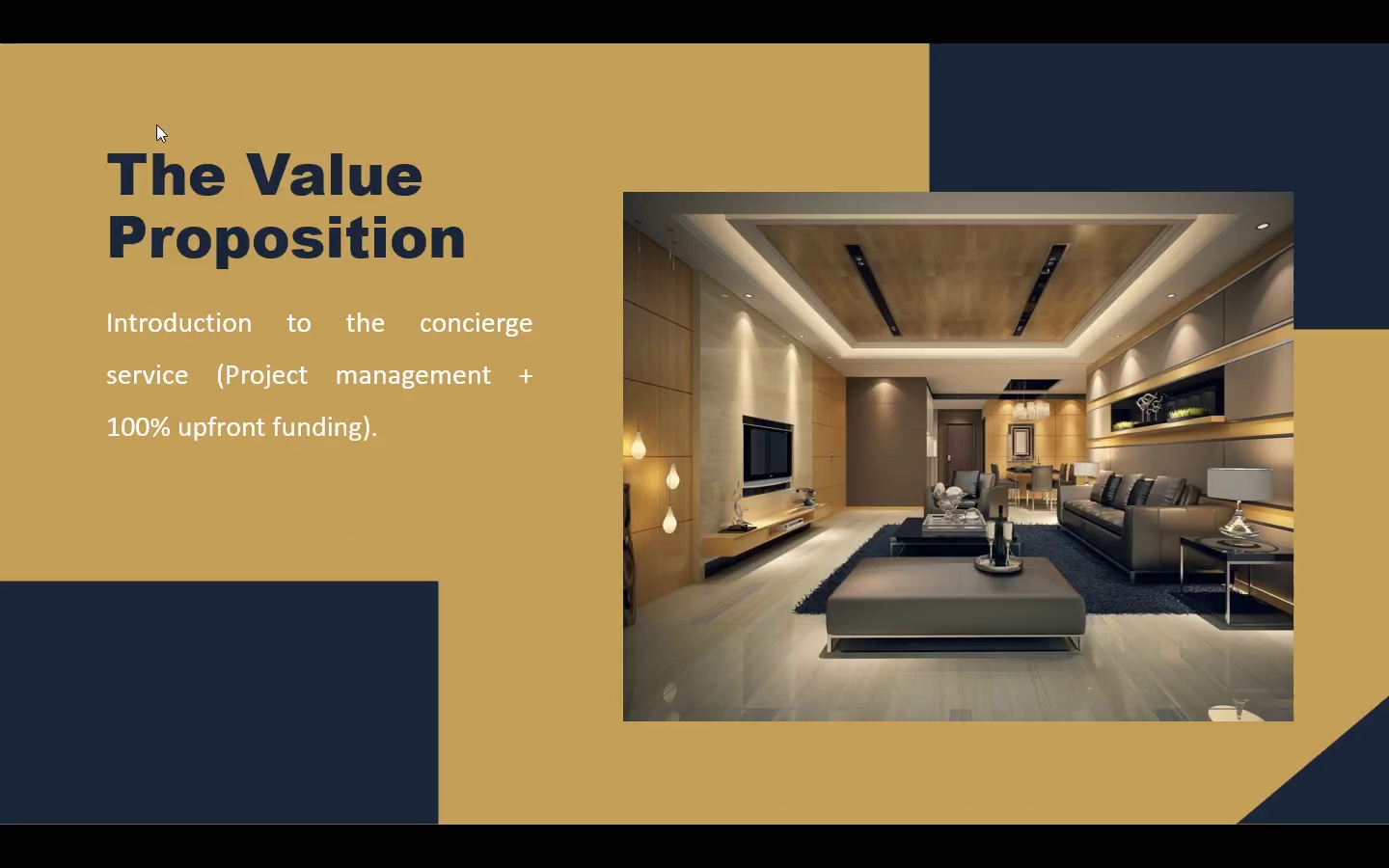 
key(ArrowUp)
 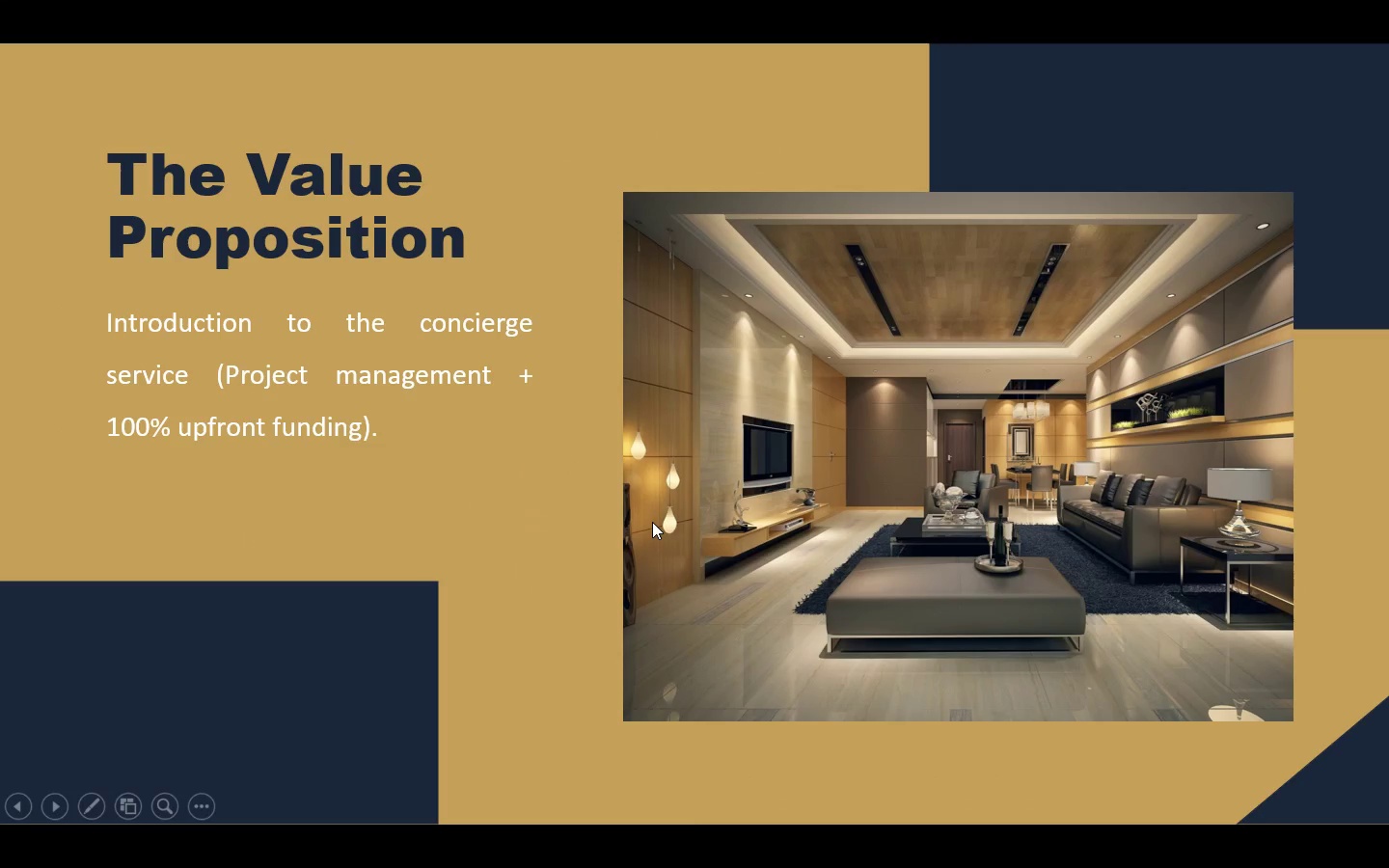 
key(ArrowUp)
 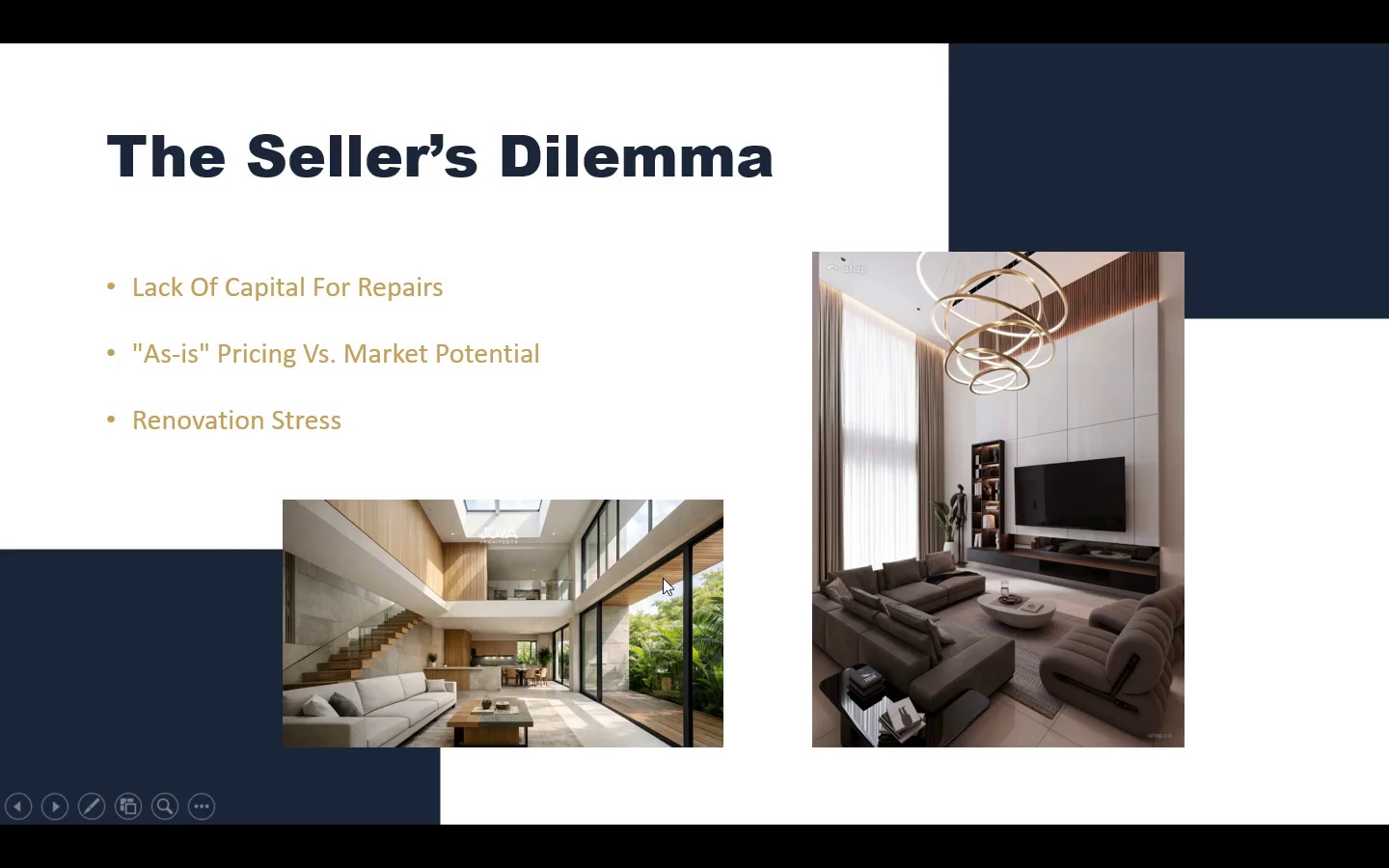 
key(ArrowDown)
 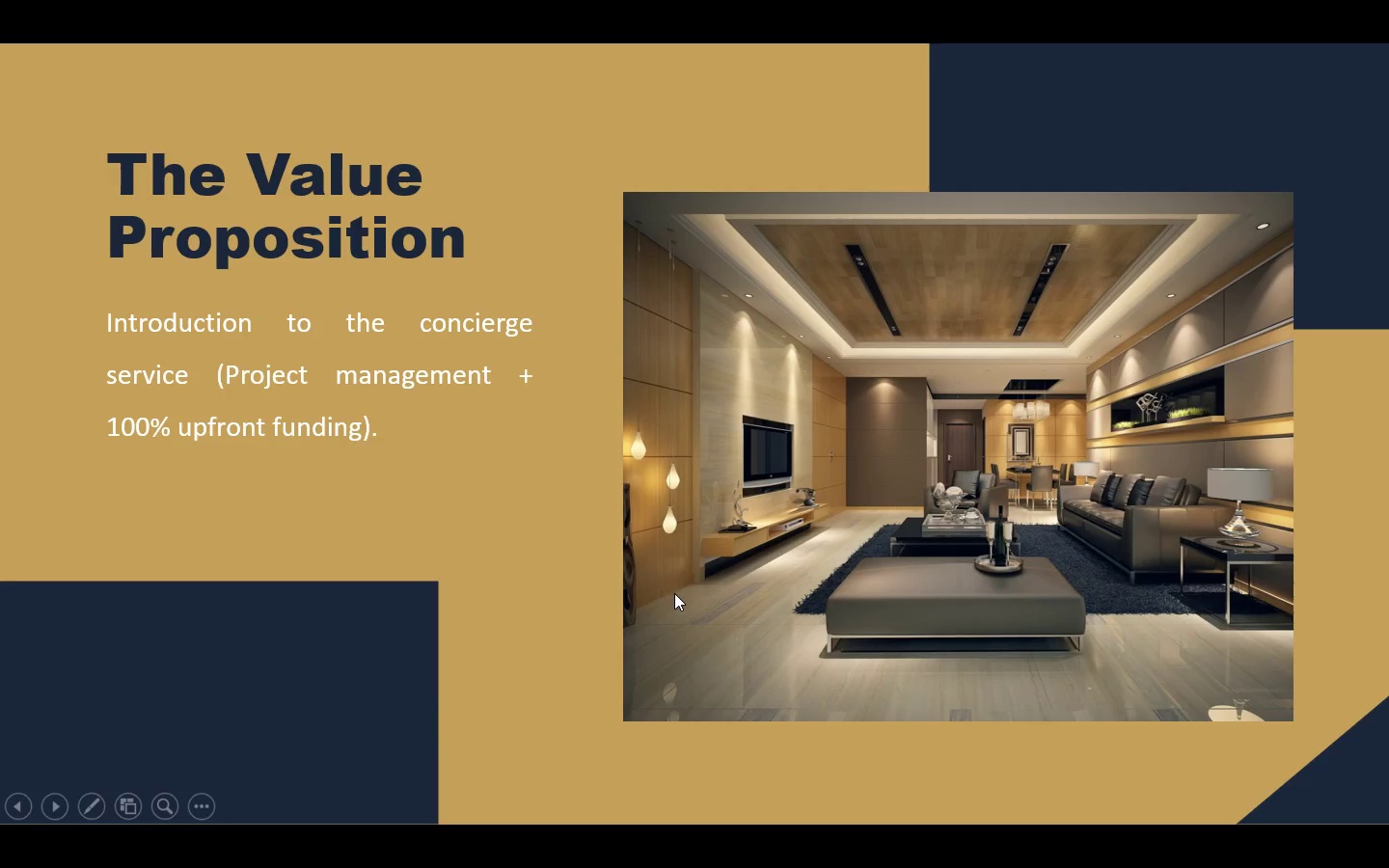 
key(Escape)
 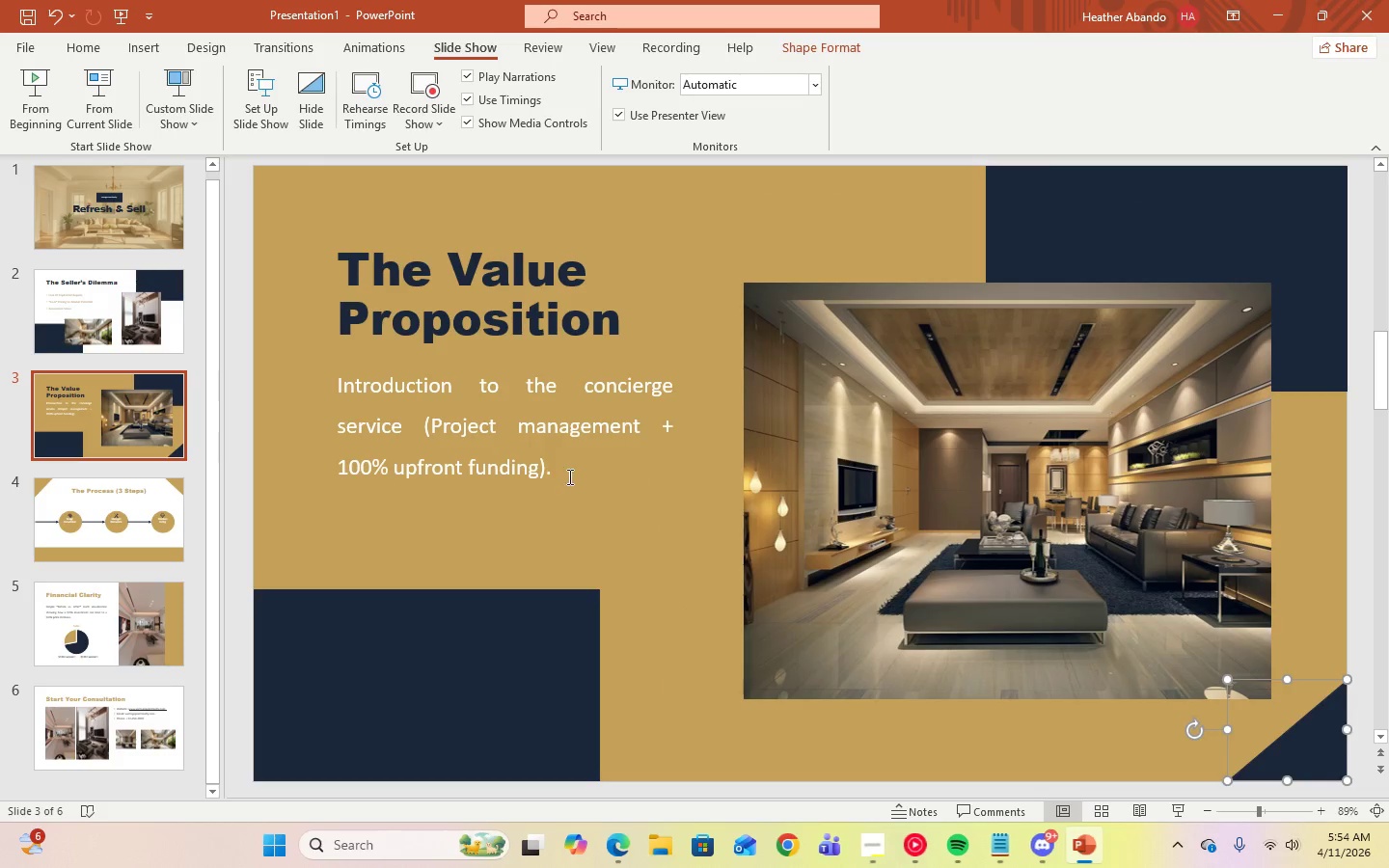 
left_click([568, 474])
 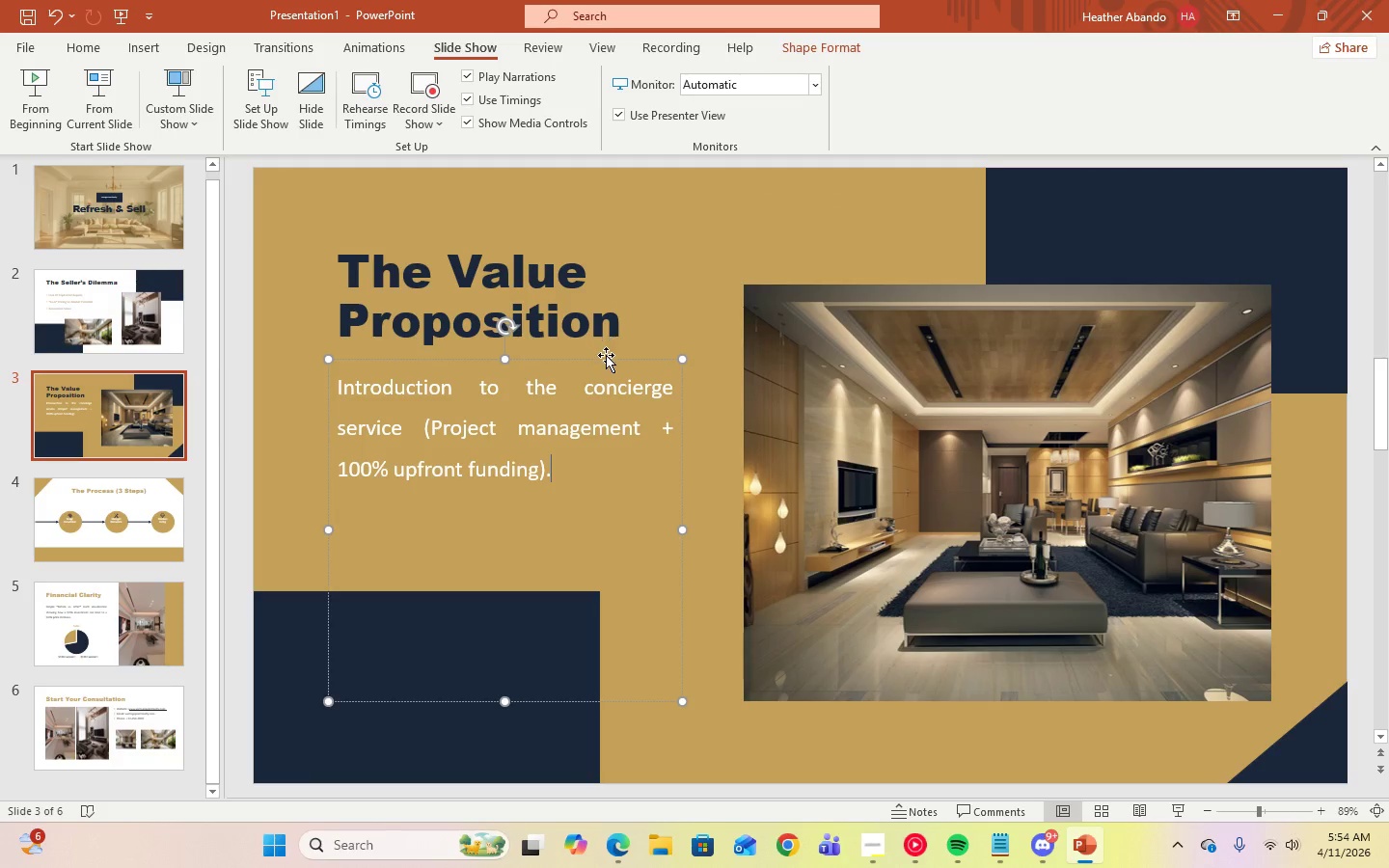 
left_click_drag(start_coordinate=[606, 358], to_coordinate=[606, 366])
 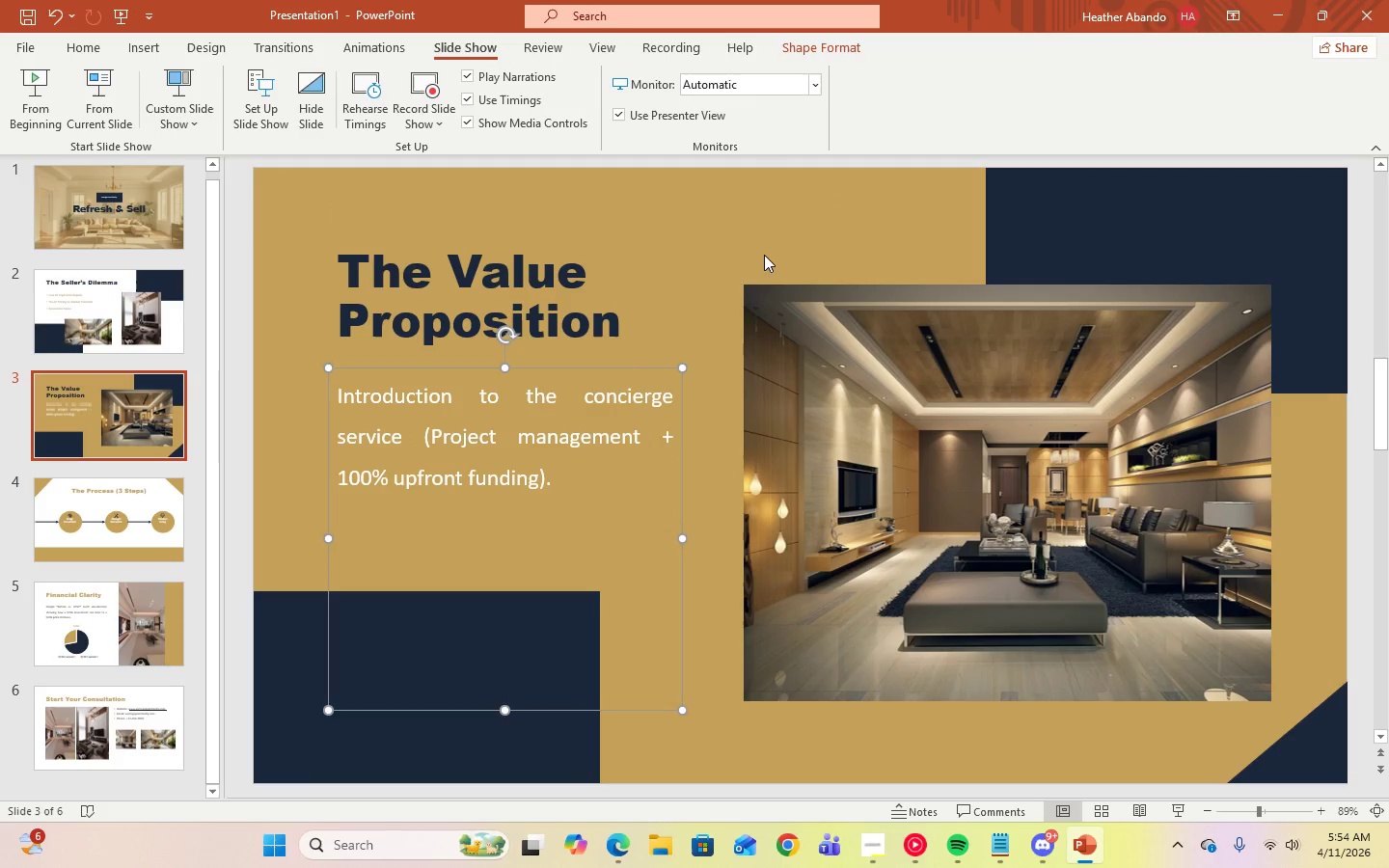 
left_click([767, 252])
 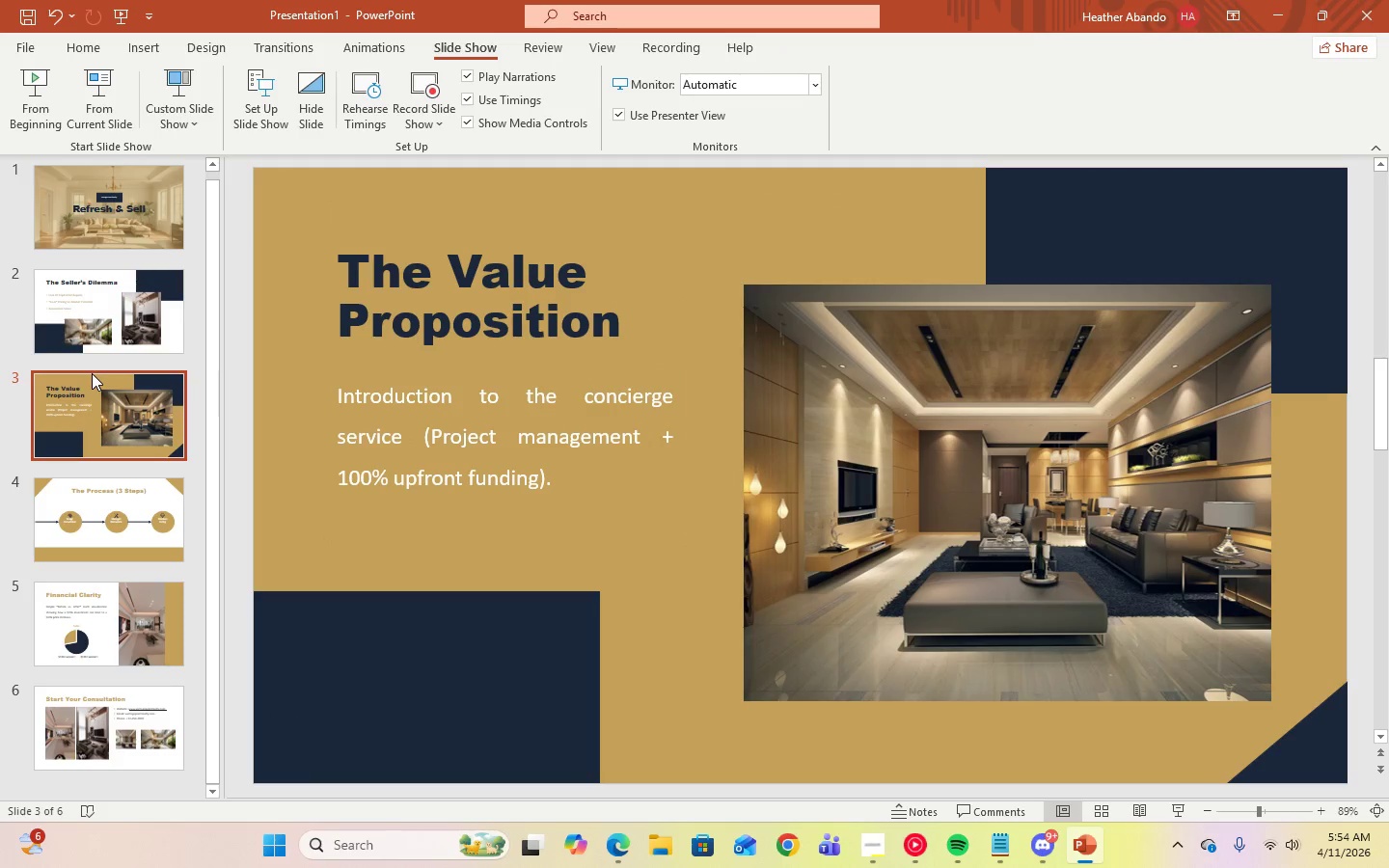 
left_click([95, 335])
 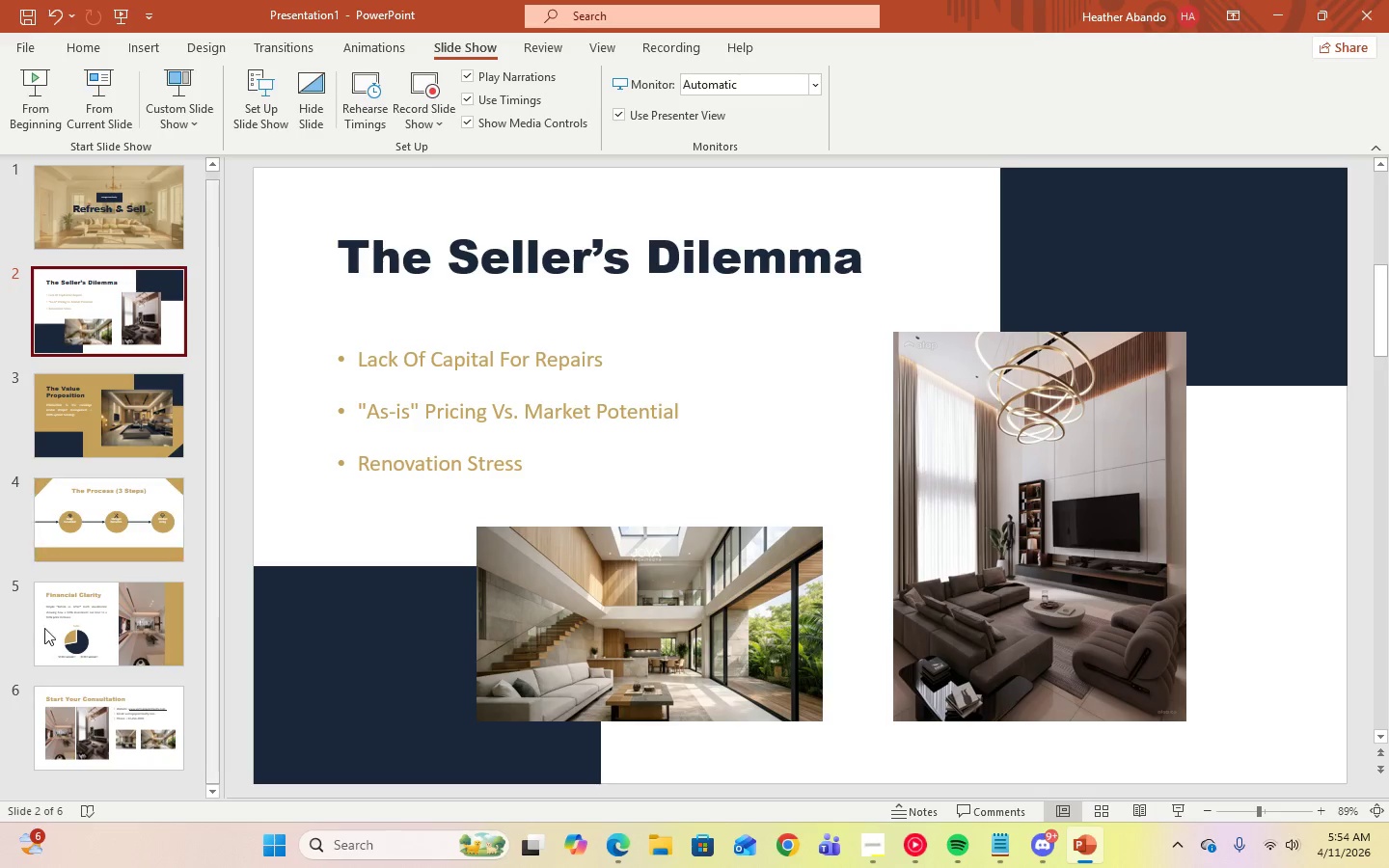 
left_click([88, 592])
 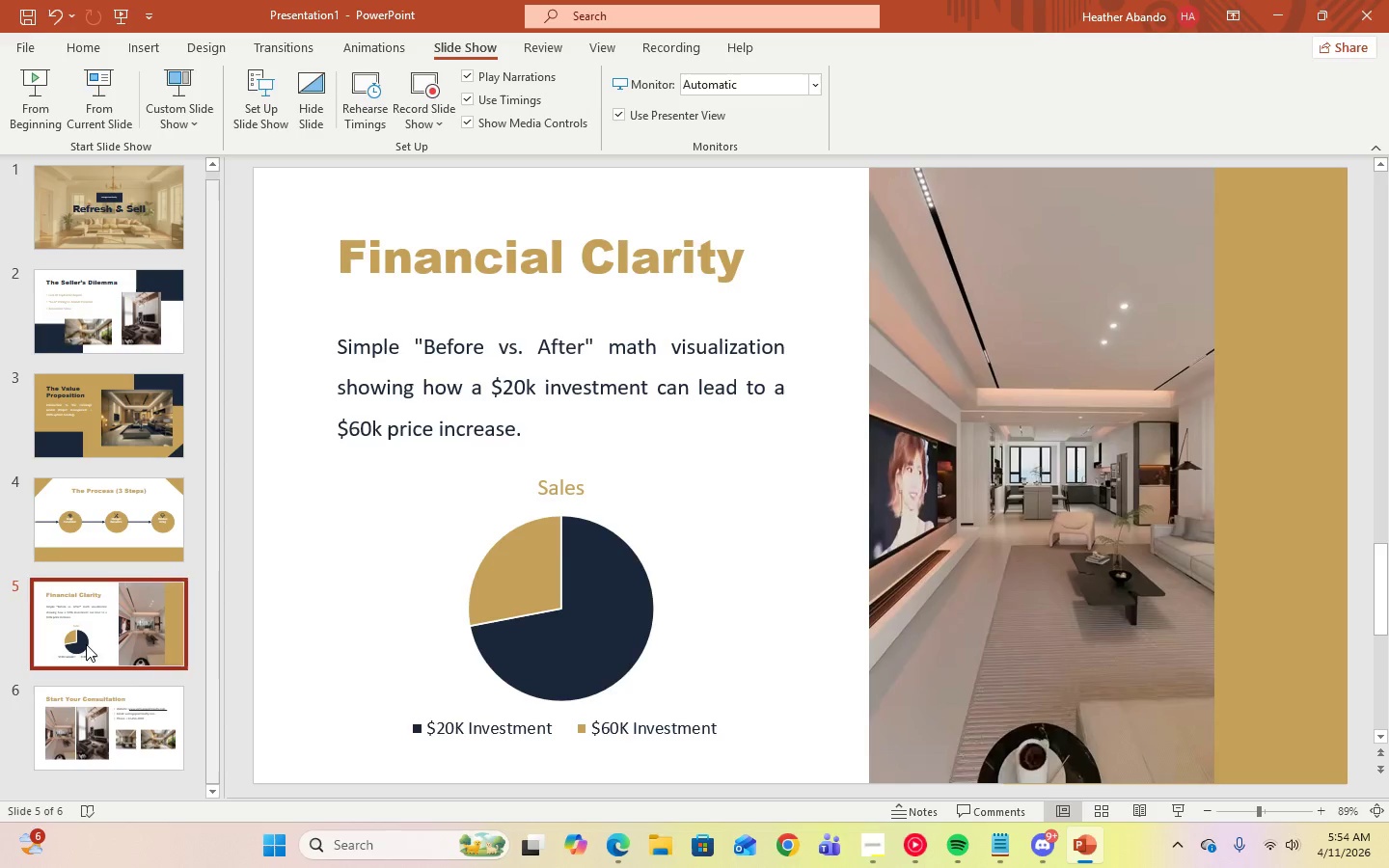 
left_click([119, 746])
 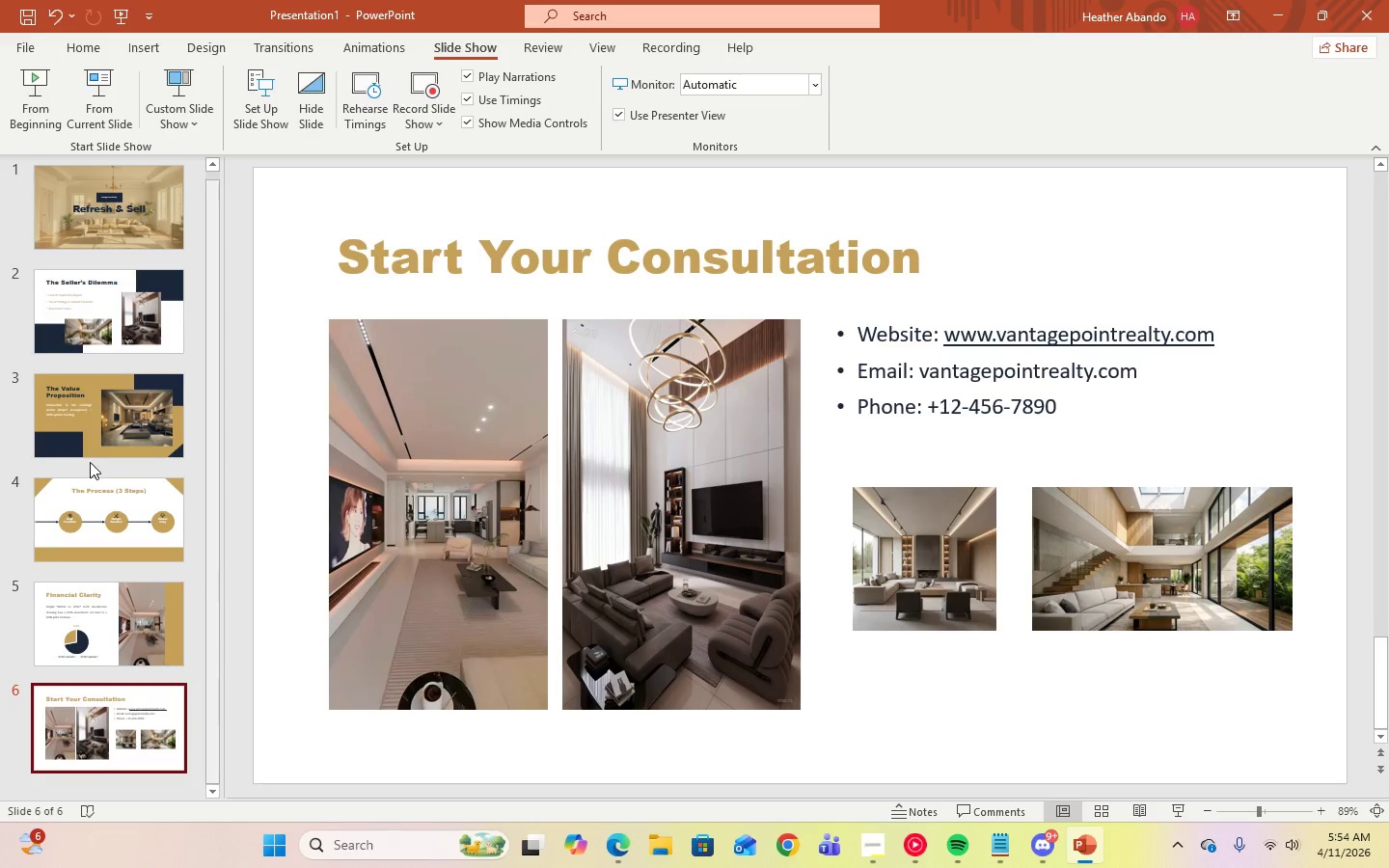 
left_click([115, 224])
 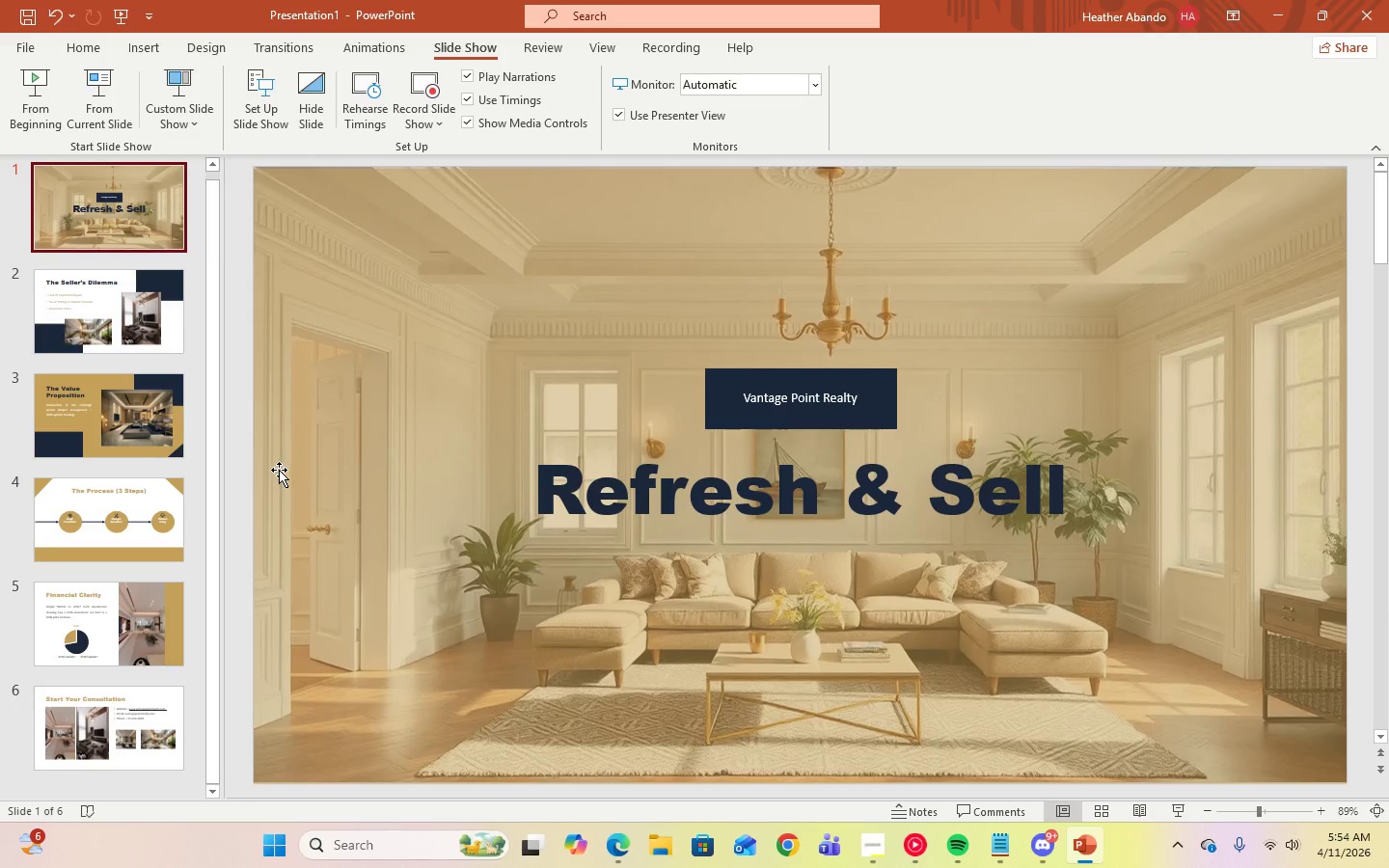 
left_click([157, 704])
 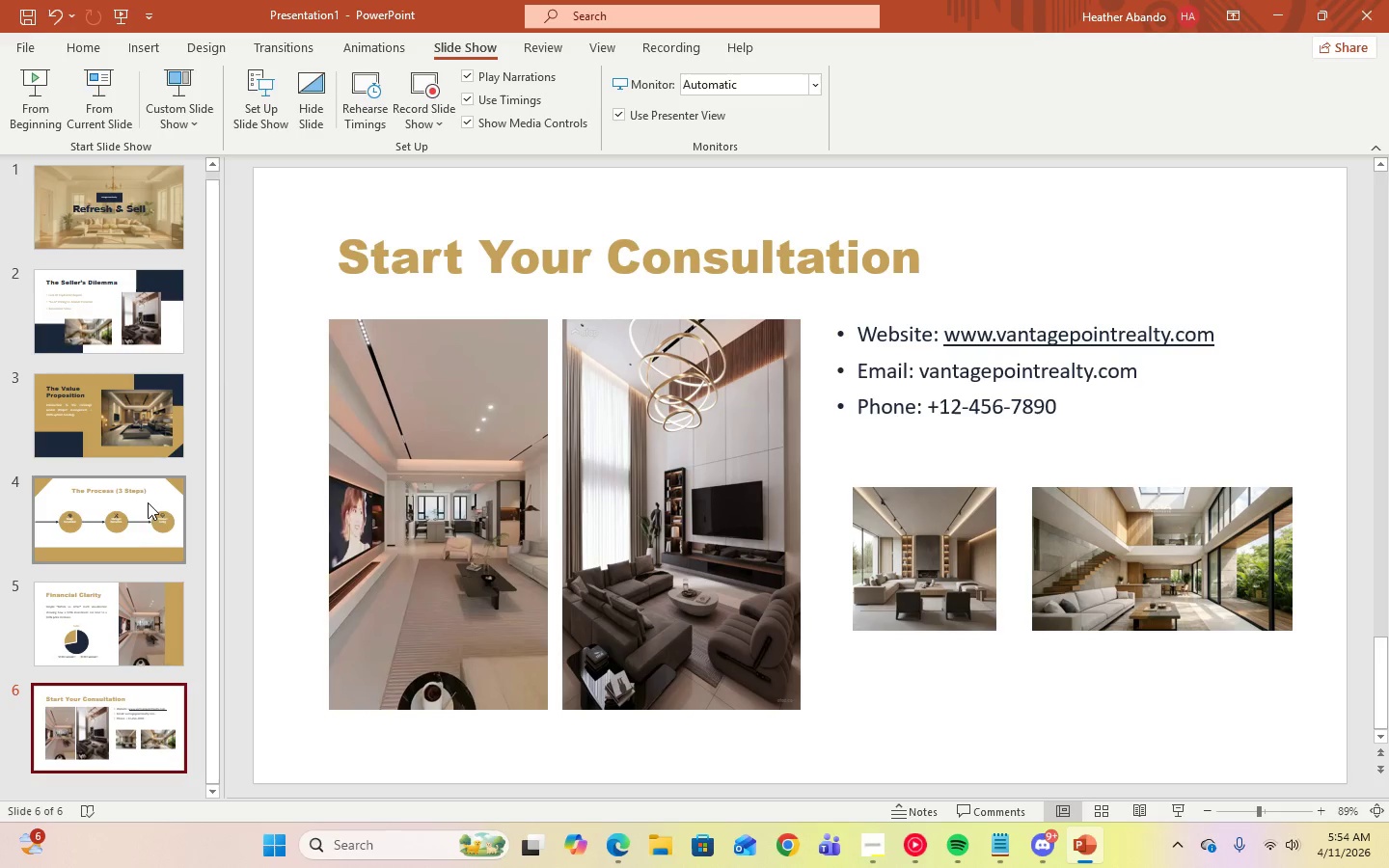 
left_click_drag(start_coordinate=[210, 304], to_coordinate=[212, 259])
 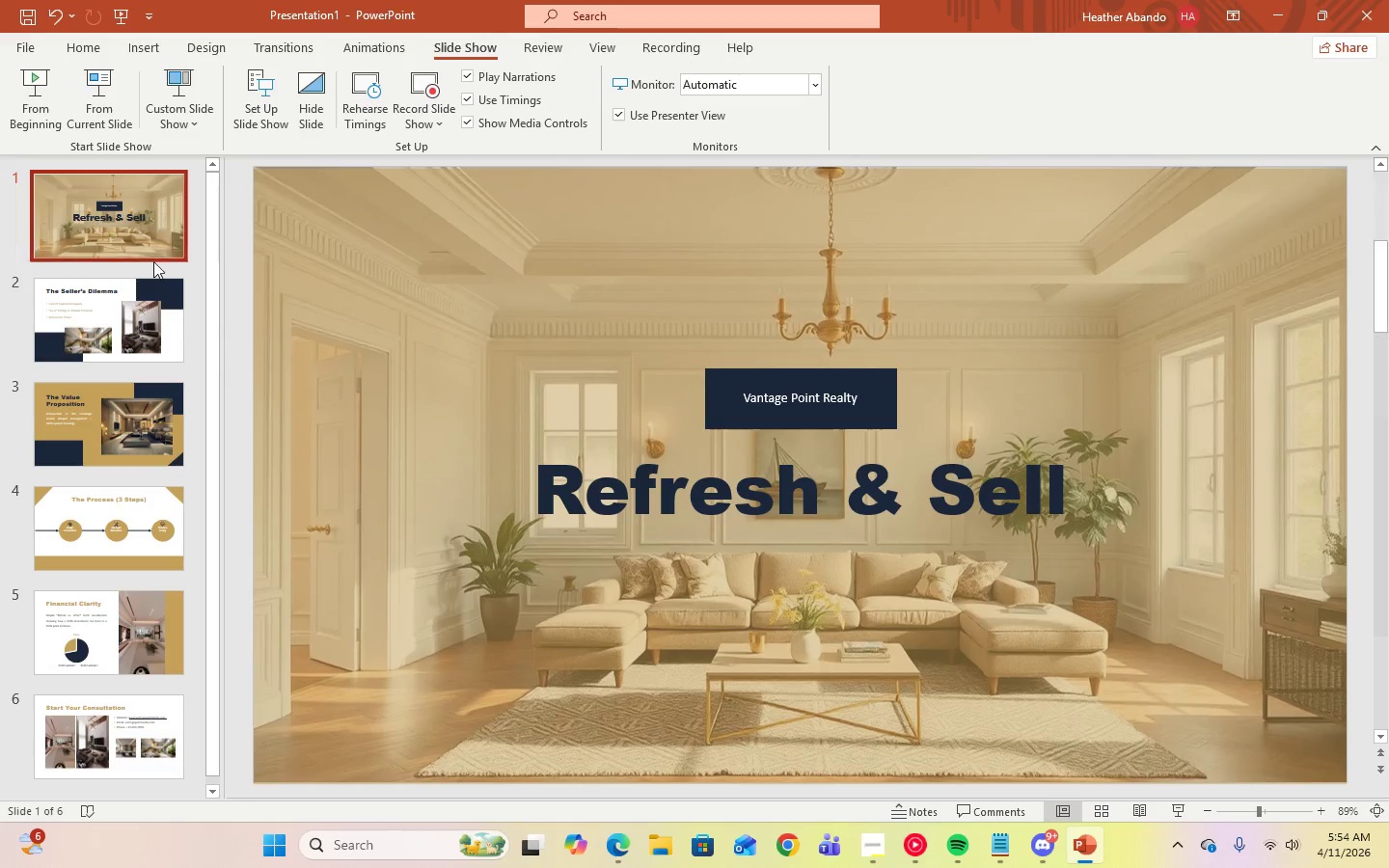 
double_click([150, 309])
 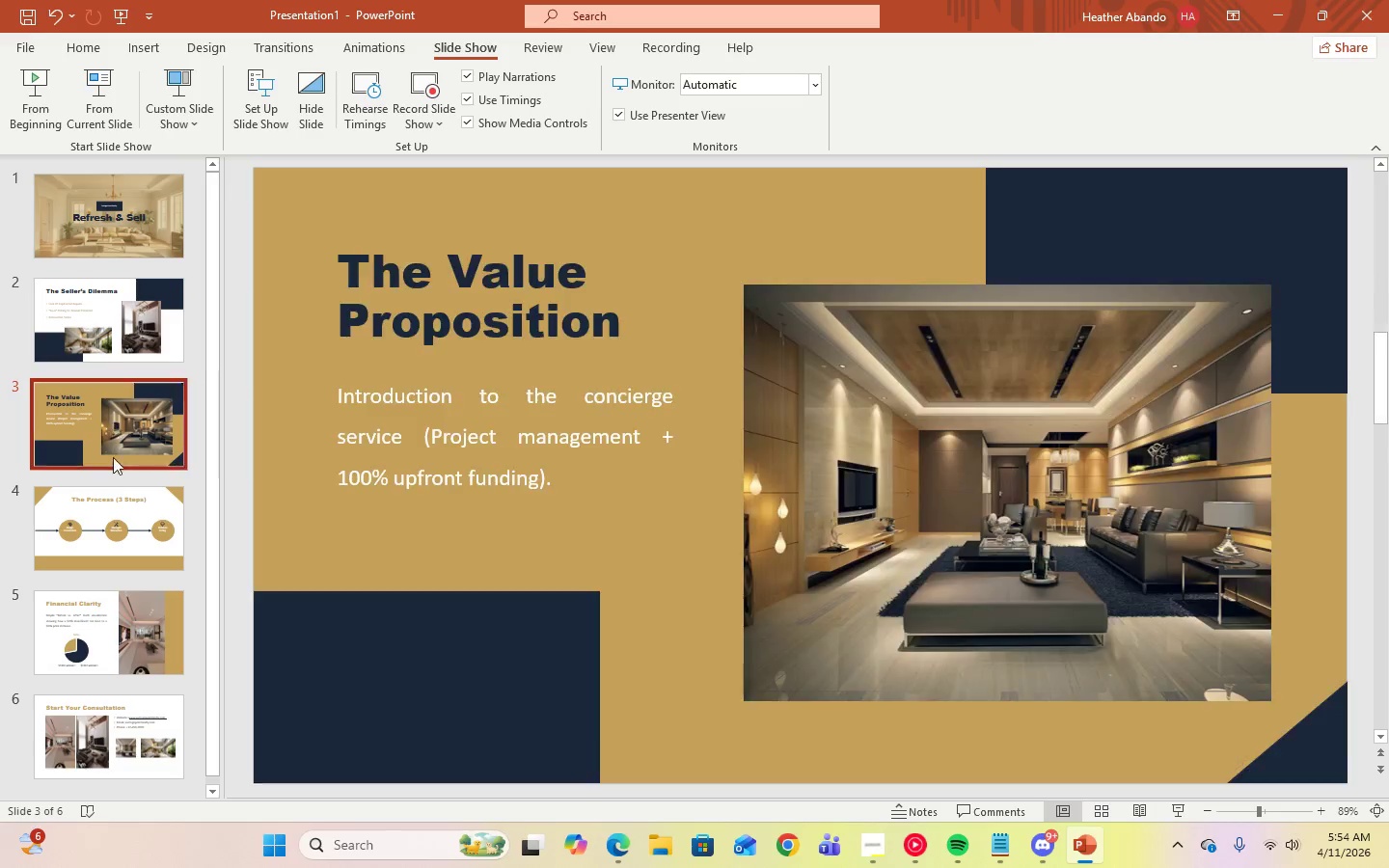 
double_click([119, 521])
 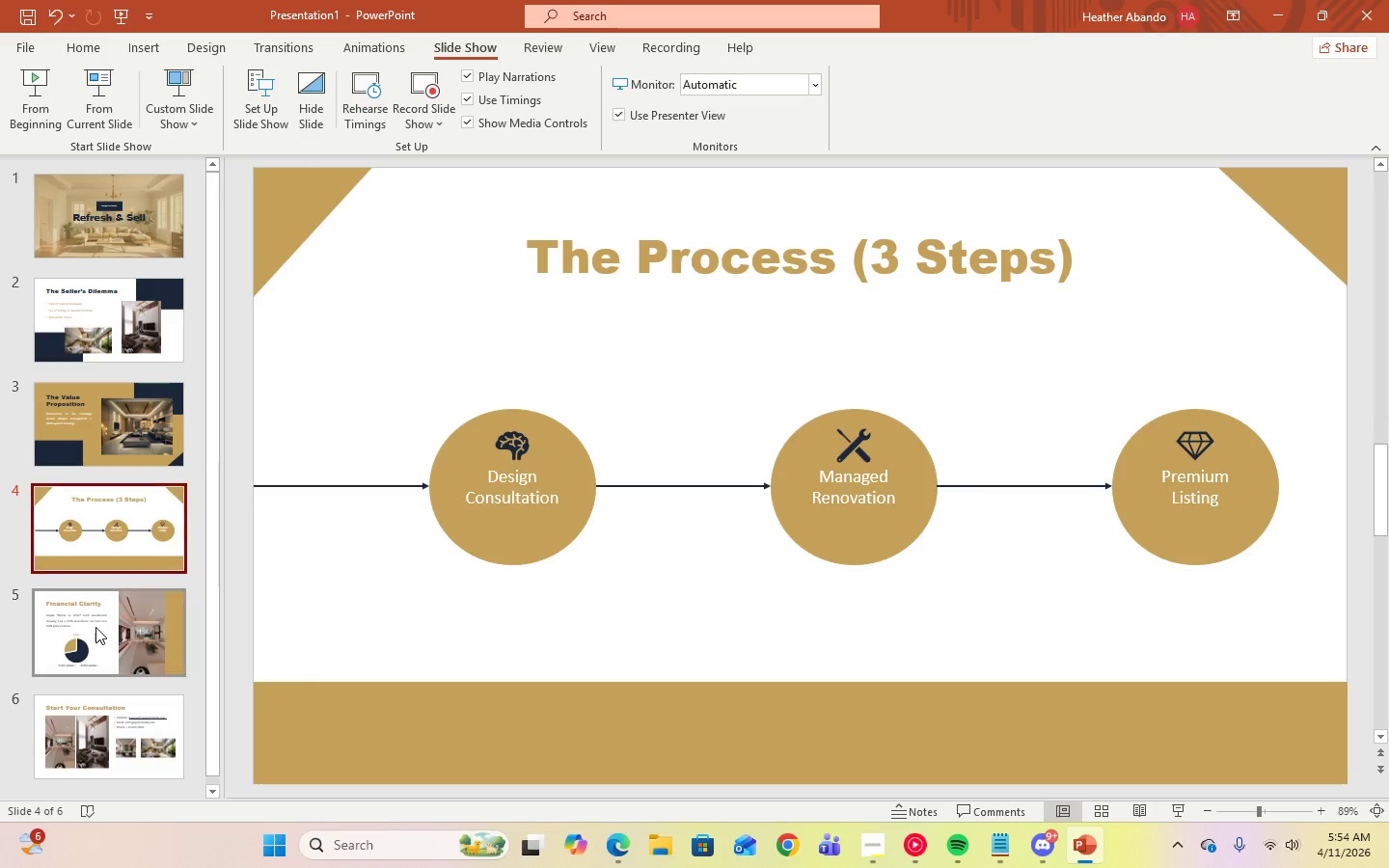 
triple_click([95, 627])
 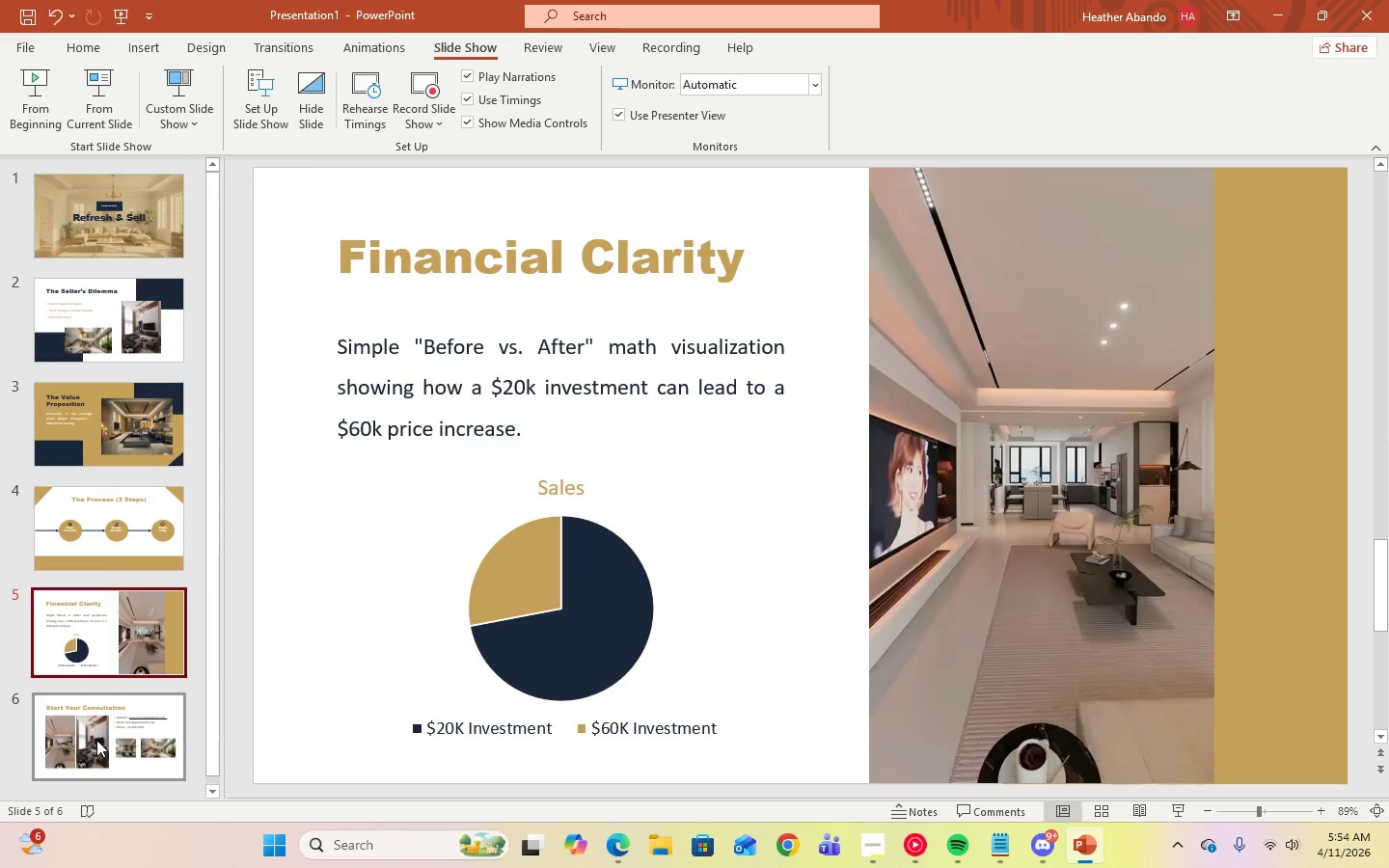 
triple_click([96, 740])
 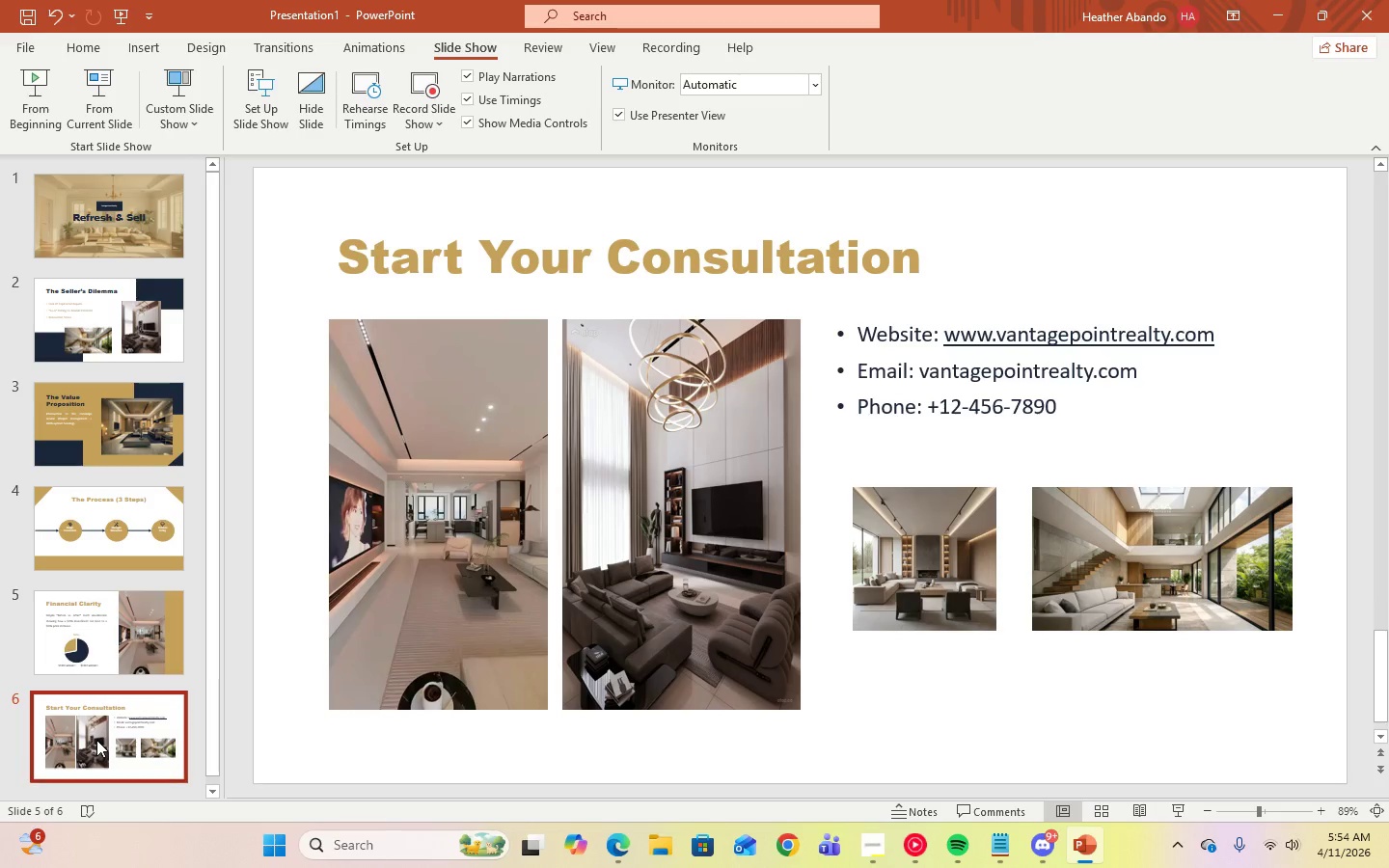 
scroll: coordinate [96, 740], scroll_direction: down, amount: 1.0
 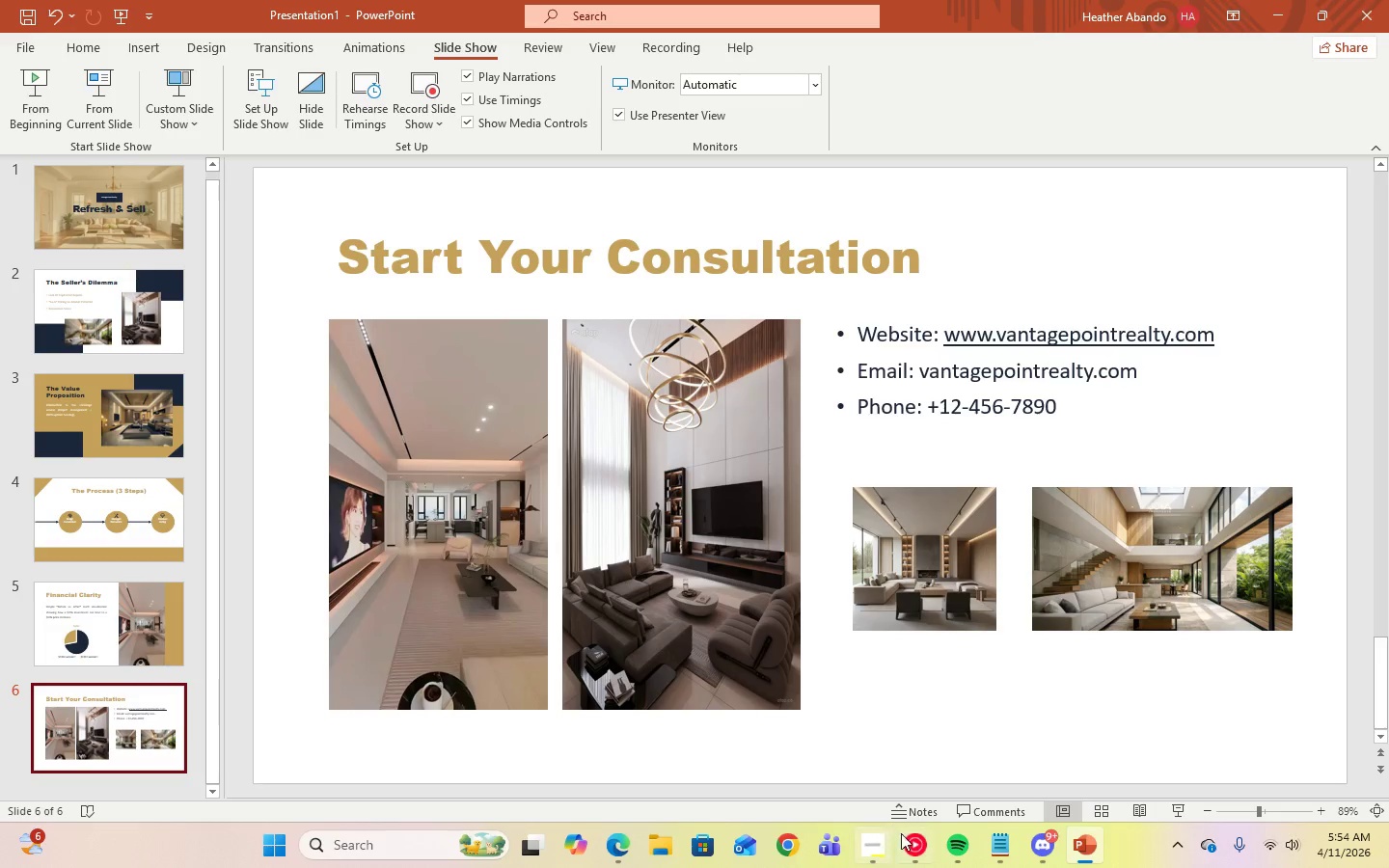 
left_click([866, 844])